 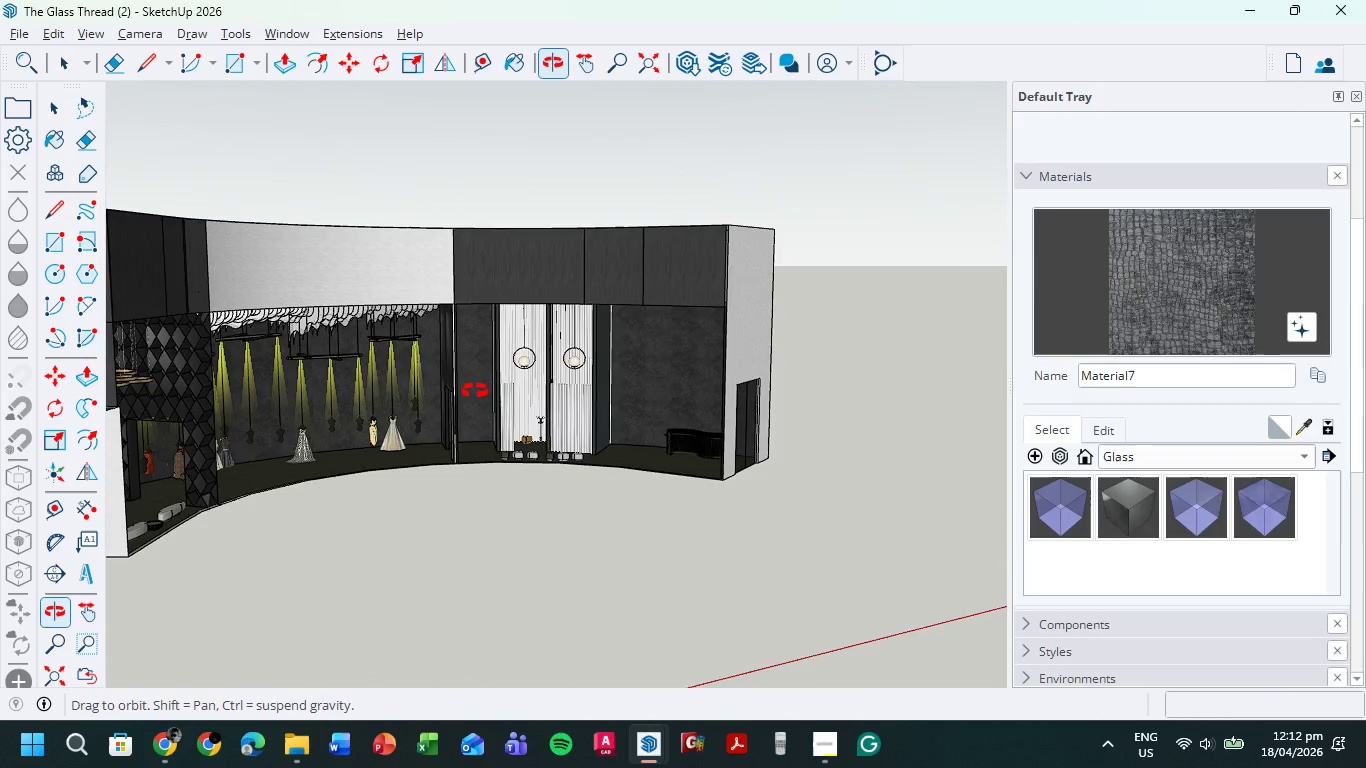 
scroll: coordinate [425, 394], scroll_direction: up, amount: 9.0
 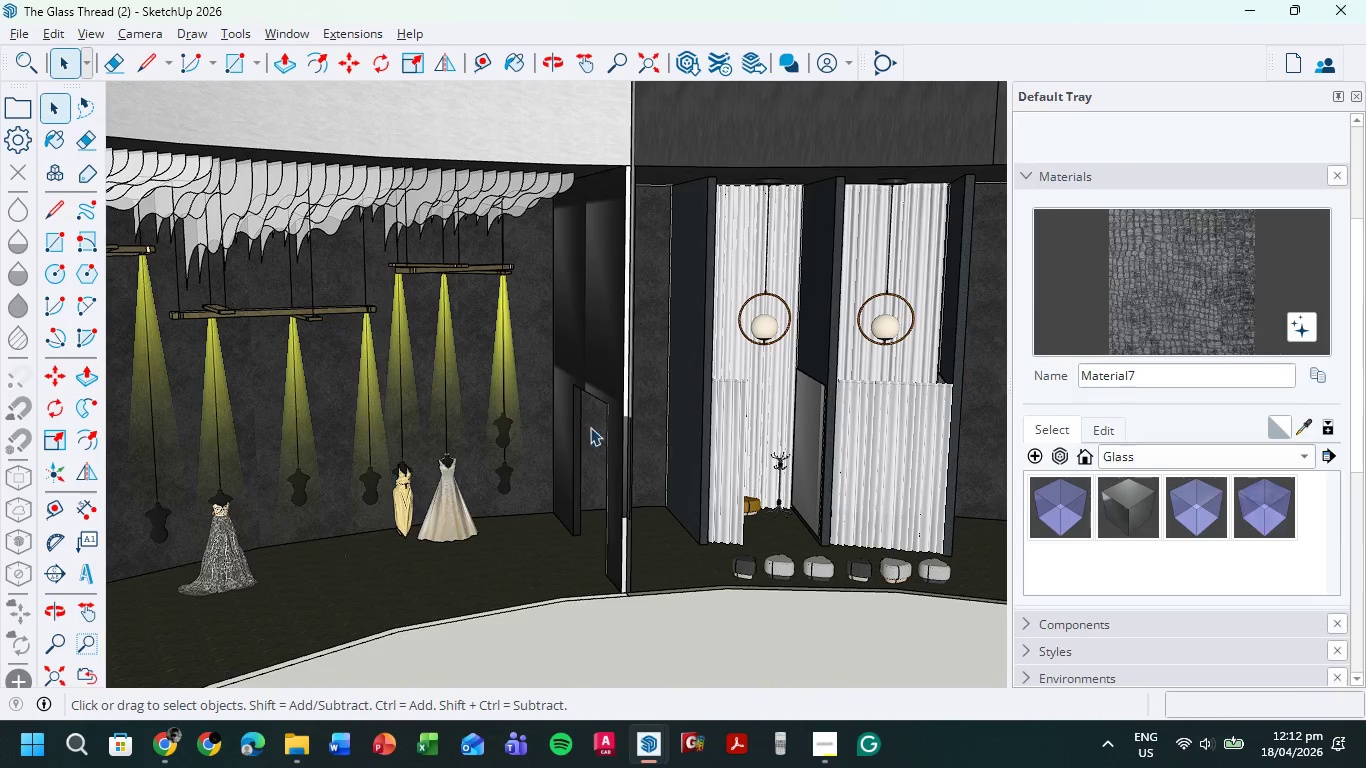 
hold_key(key=ShiftLeft, duration=0.5)
 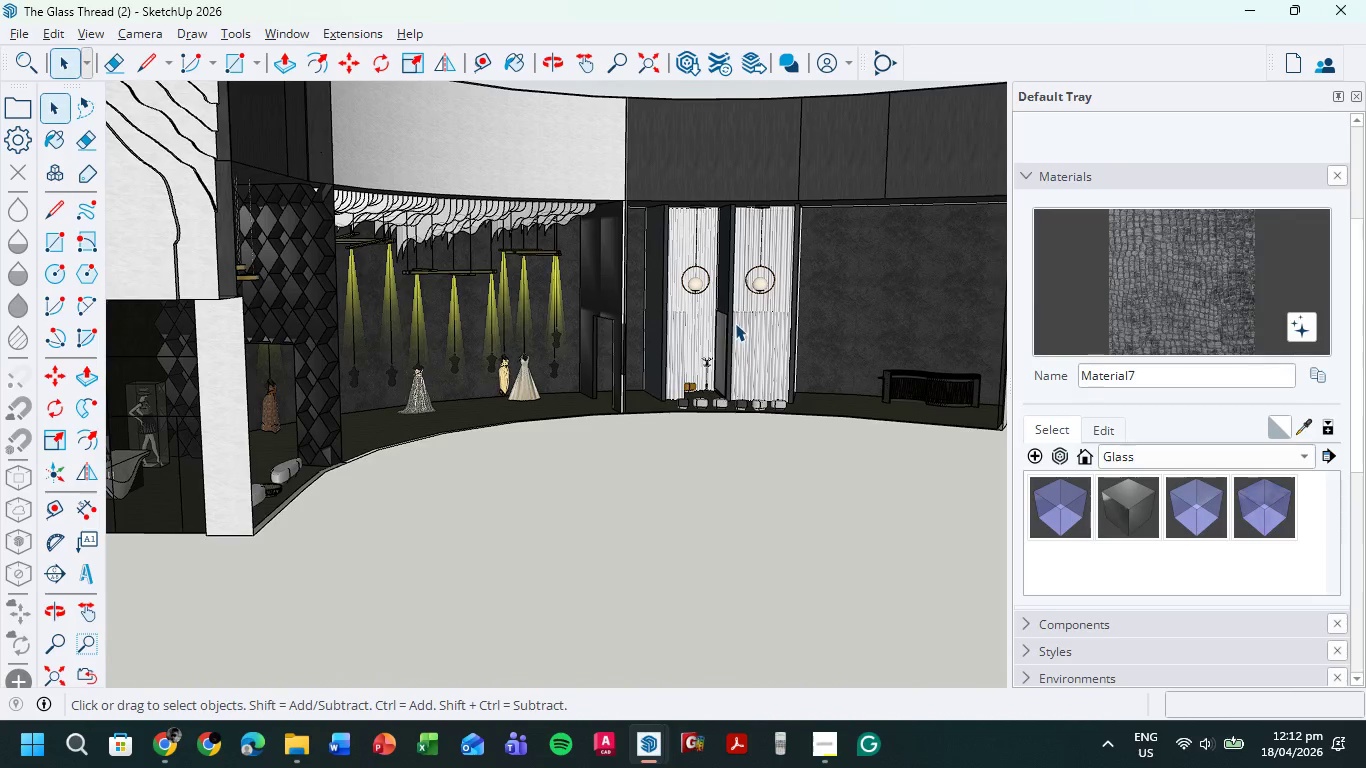 
scroll: coordinate [591, 428], scroll_direction: down, amount: 6.0
 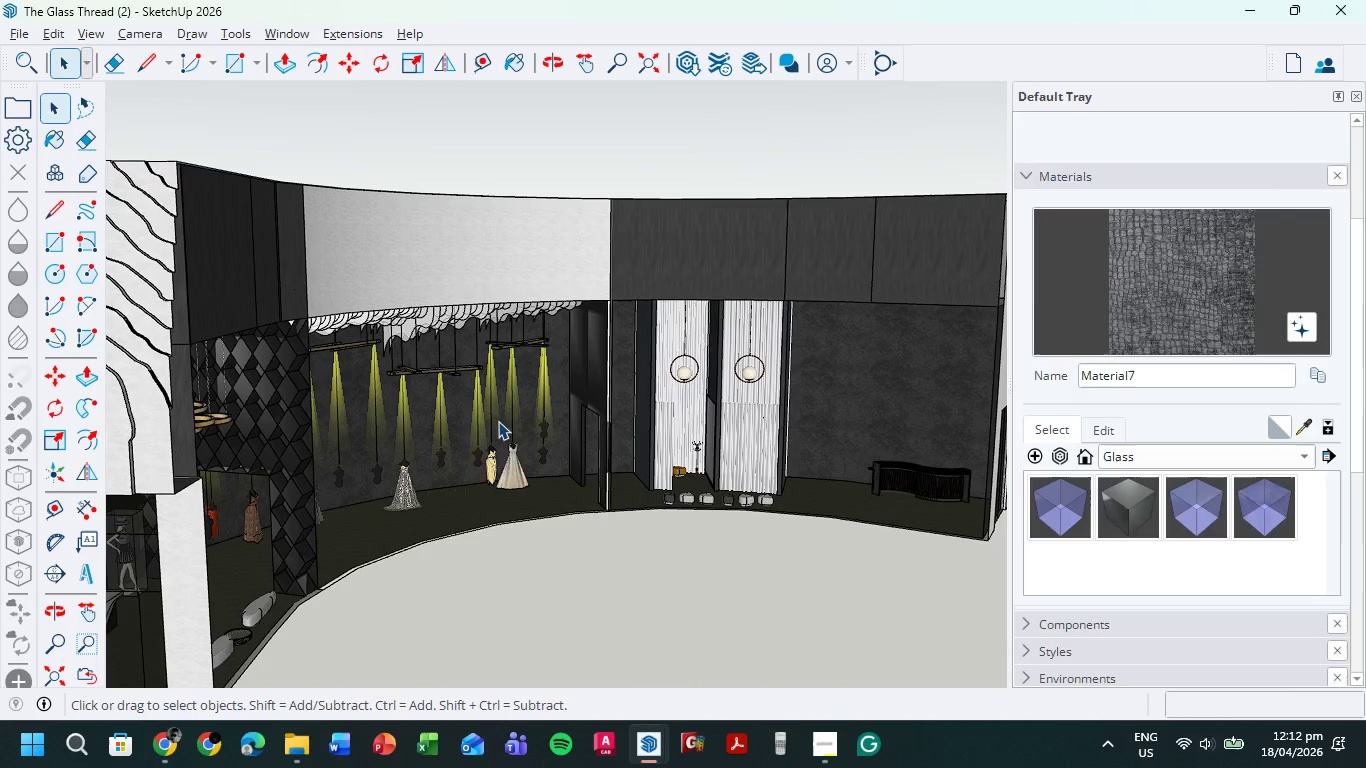 
scroll: coordinate [735, 323], scroll_direction: up, amount: 5.0
 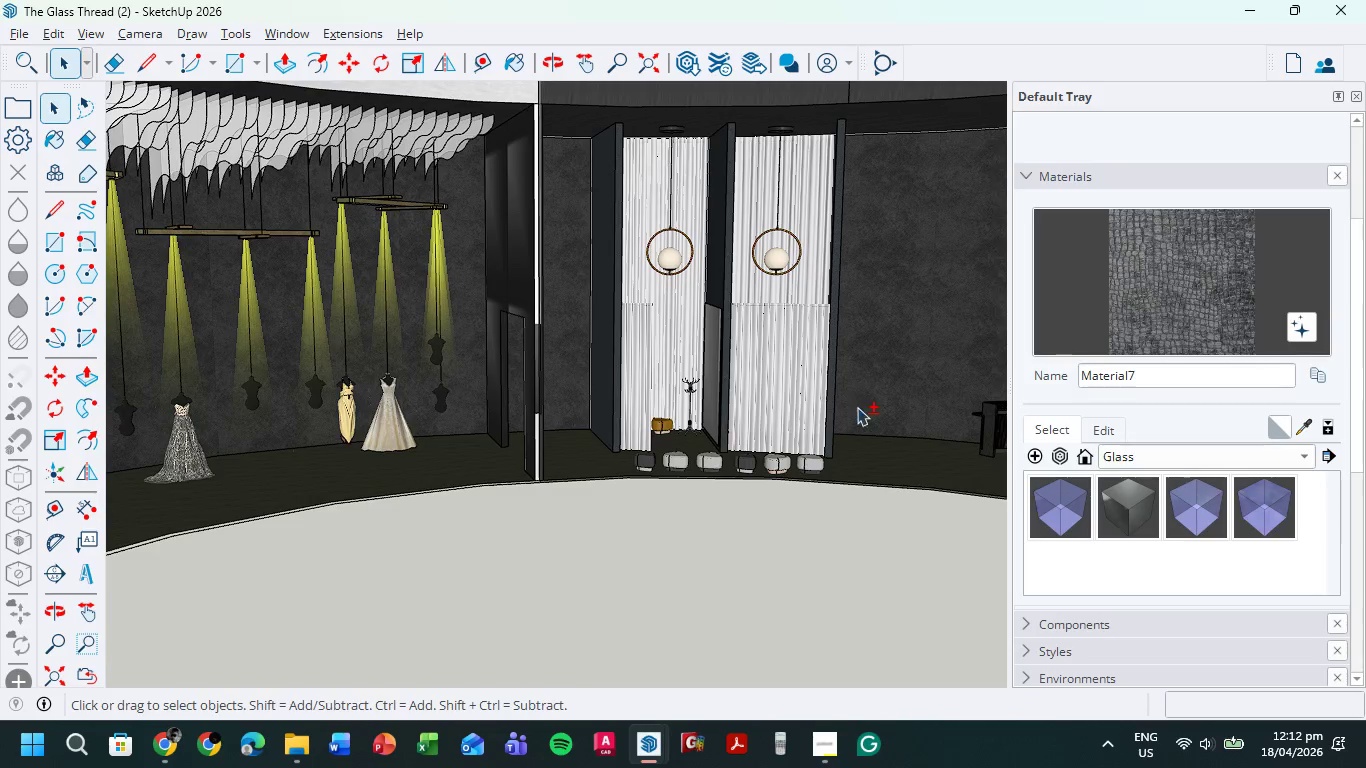 
hold_key(key=ShiftLeft, duration=0.59)
 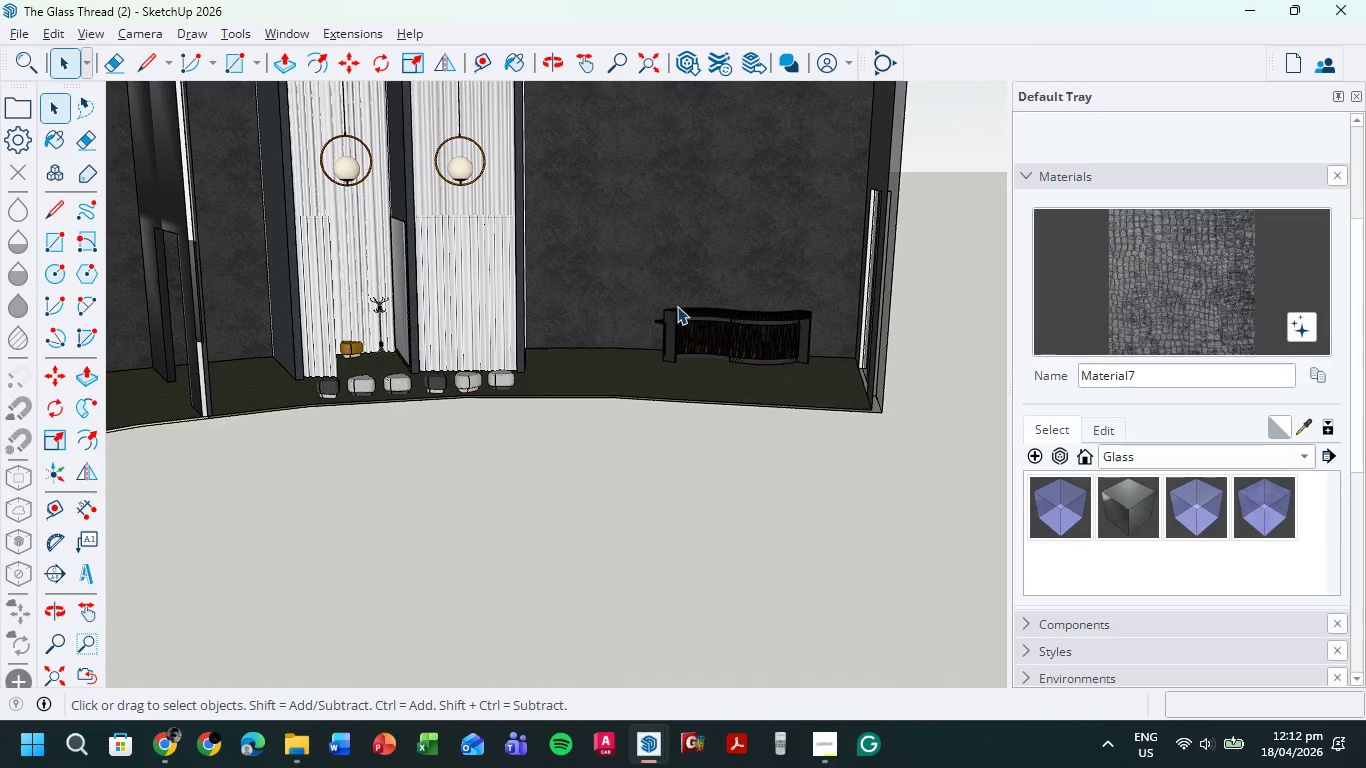 
hold_key(key=ShiftLeft, duration=0.42)
 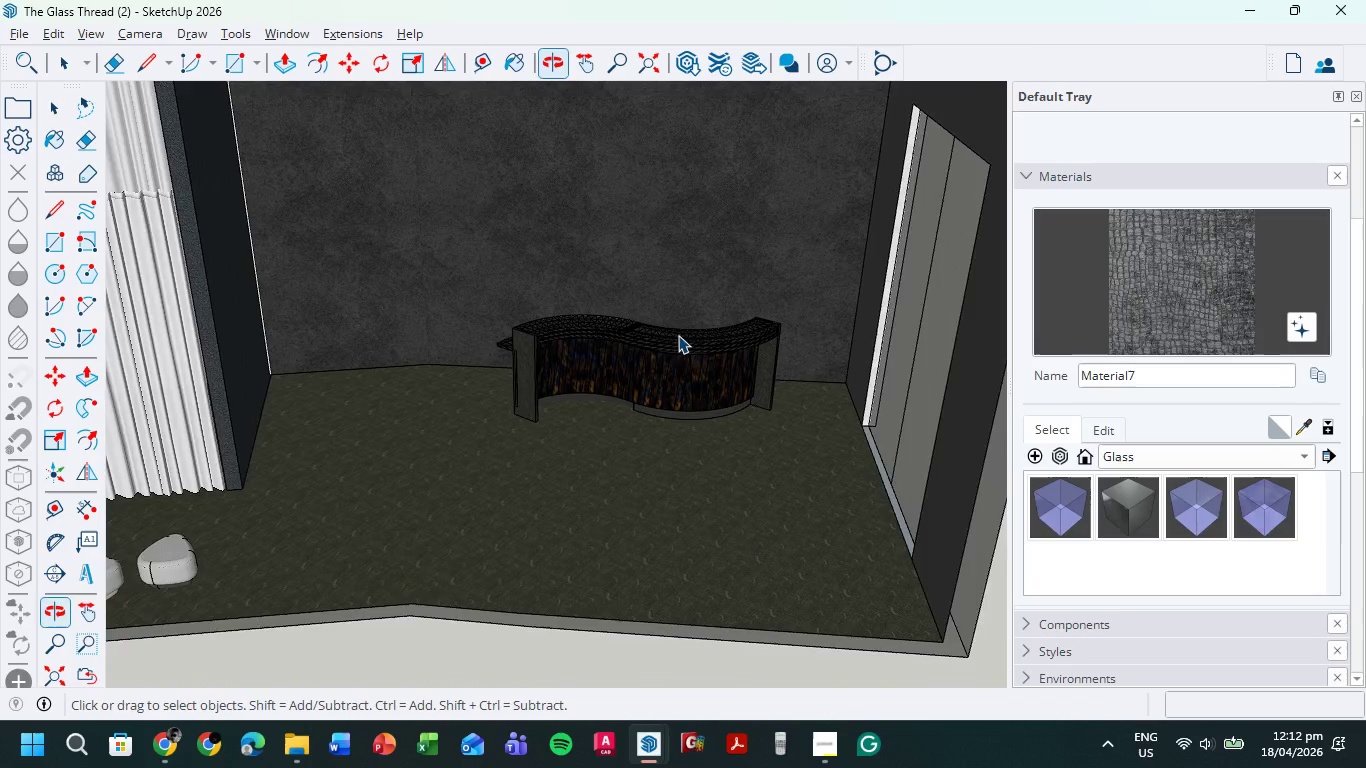 
scroll: coordinate [672, 324], scroll_direction: up, amount: 10.0
 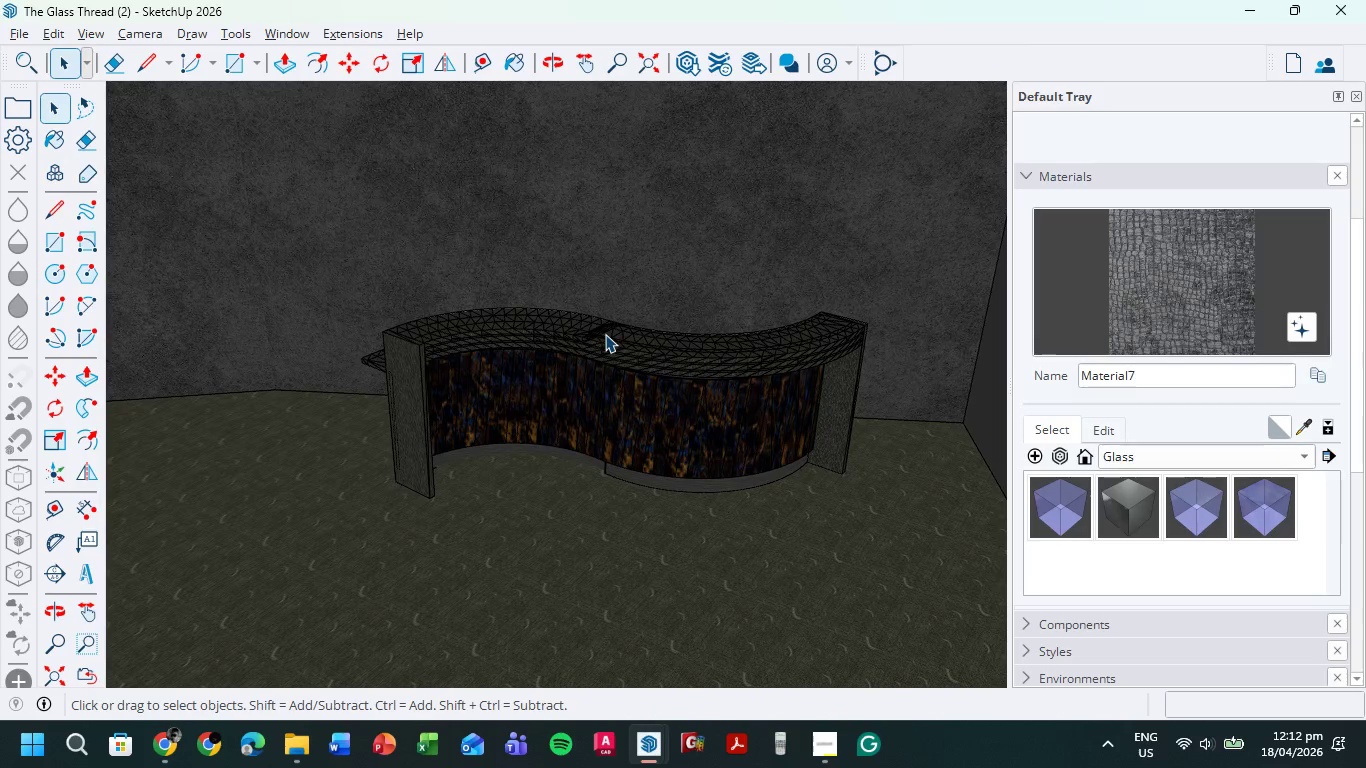 
key(Shift+ShiftLeft)
 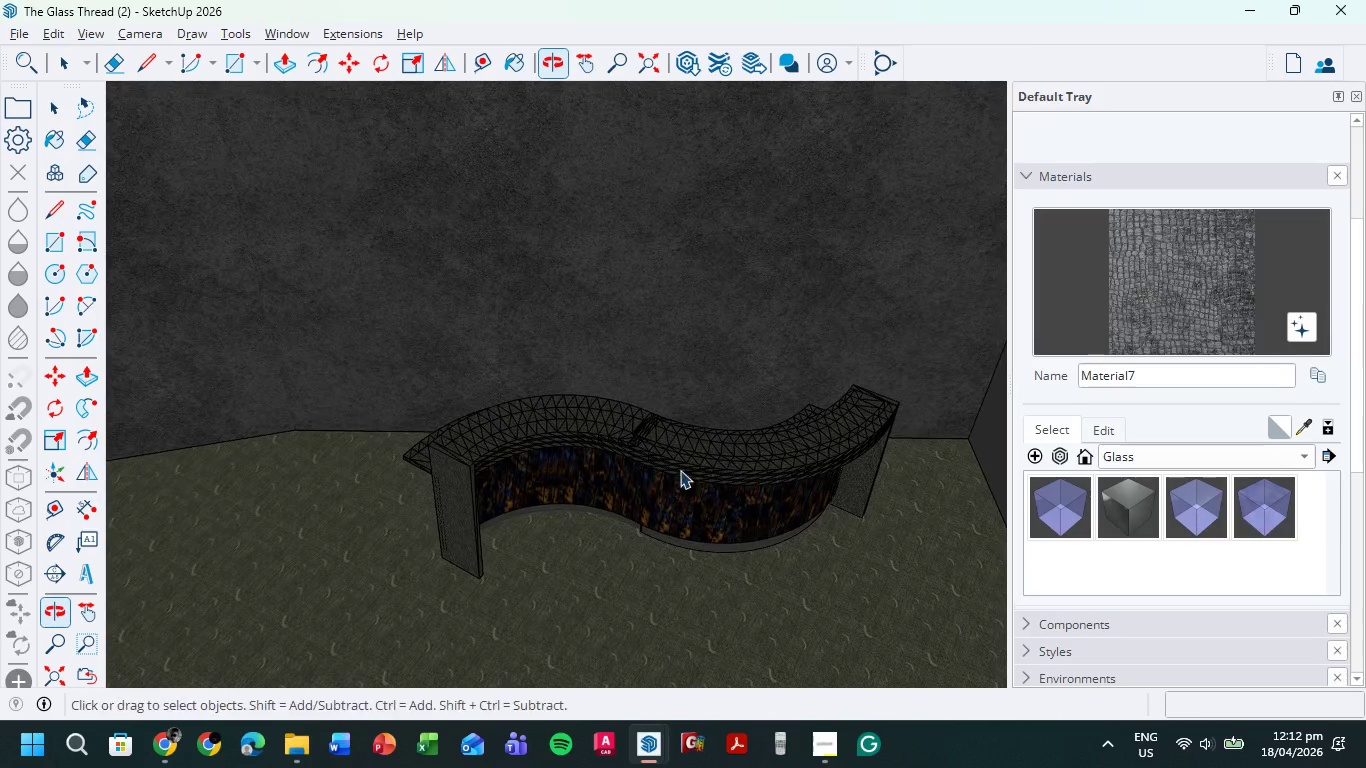 
scroll: coordinate [636, 416], scroll_direction: up, amount: 21.0
 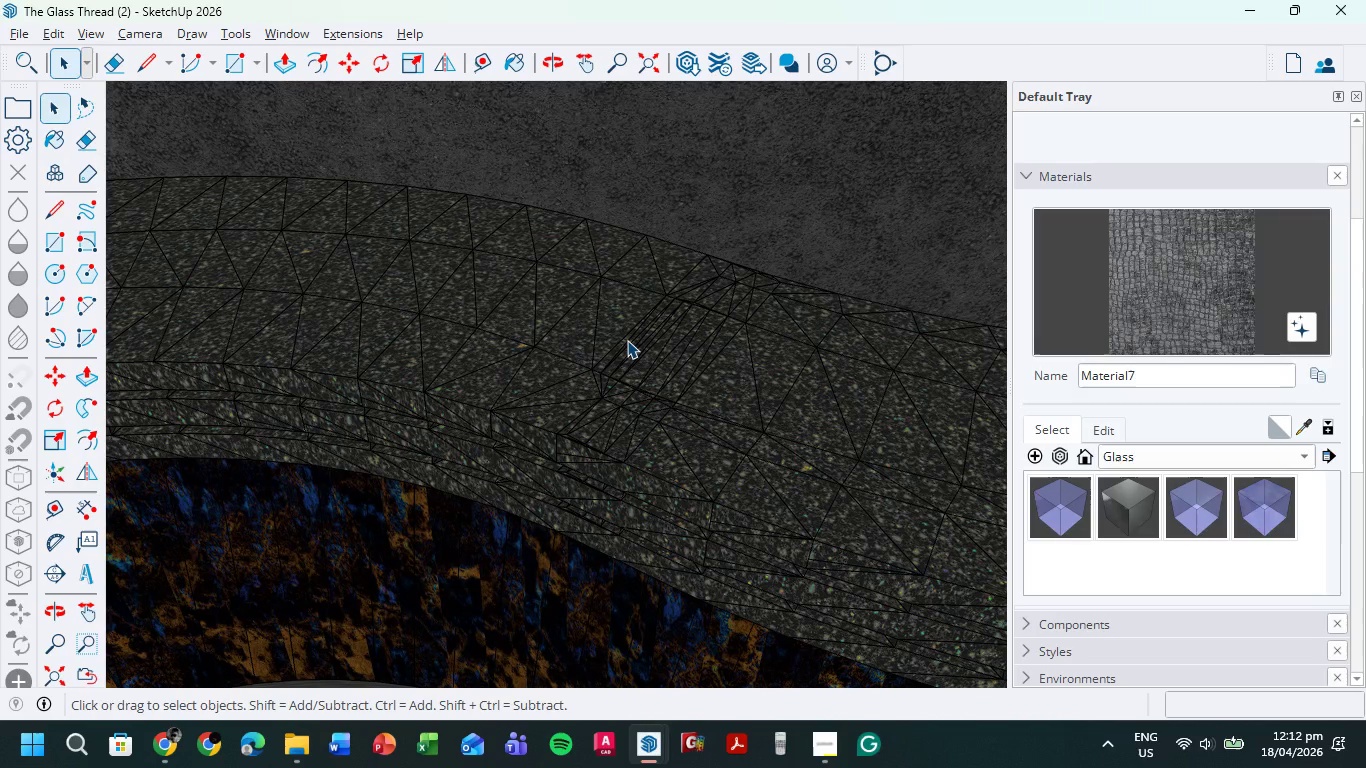 
left_click([627, 340])
 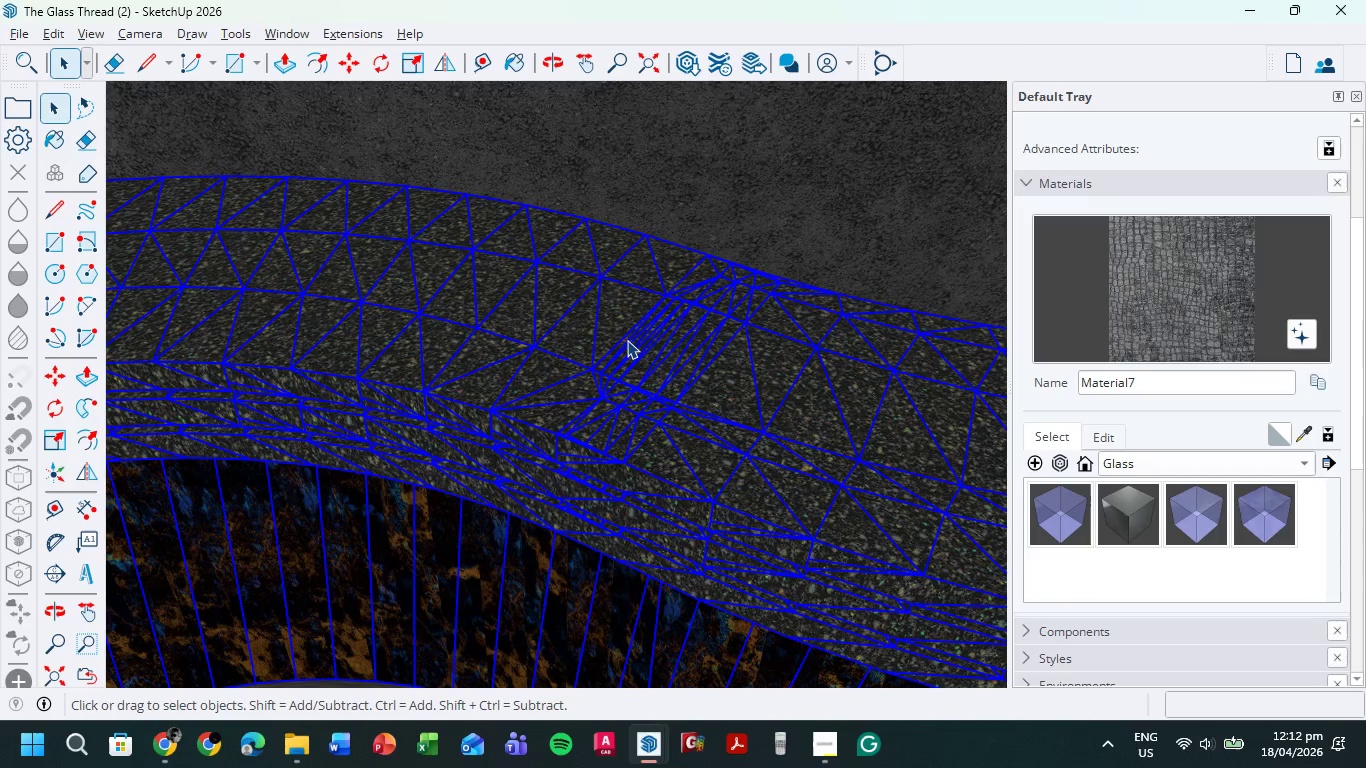 
double_click([626, 340])
 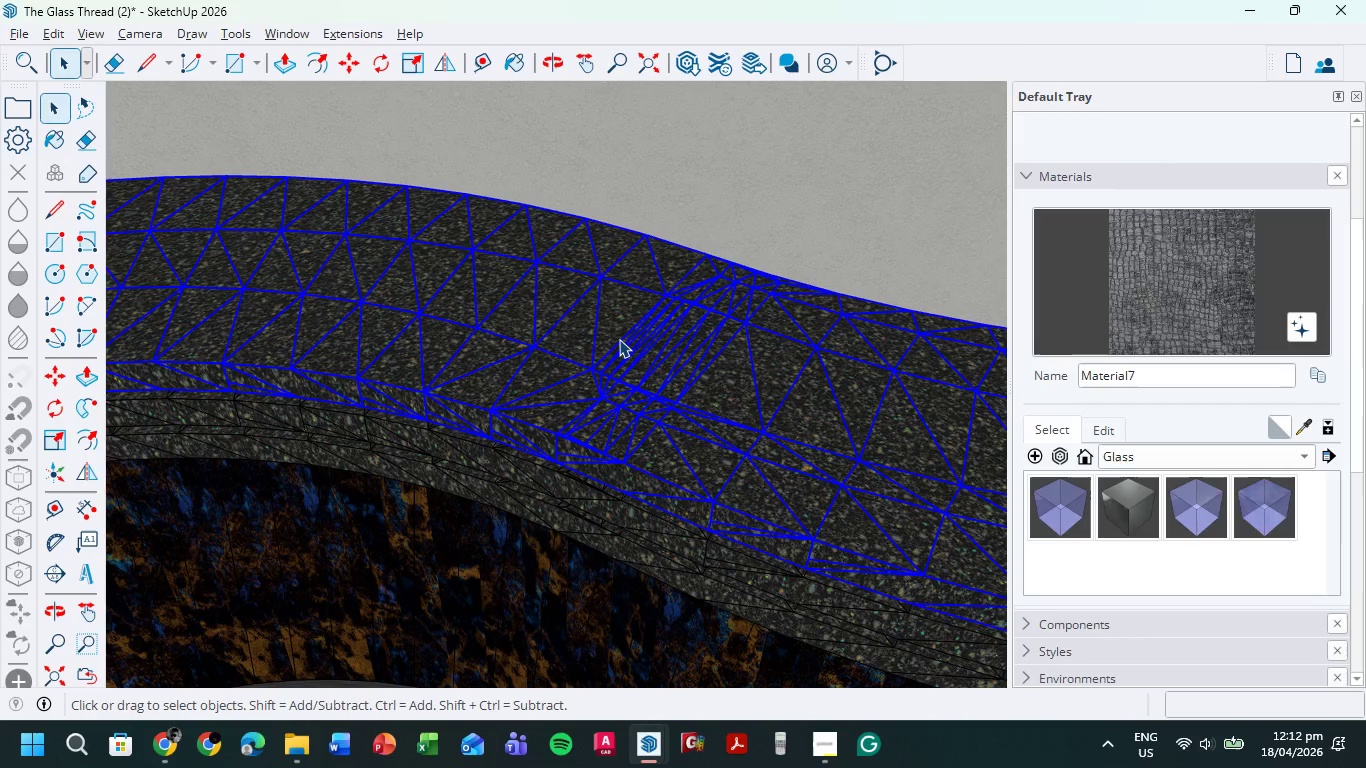 
double_click([620, 339])
 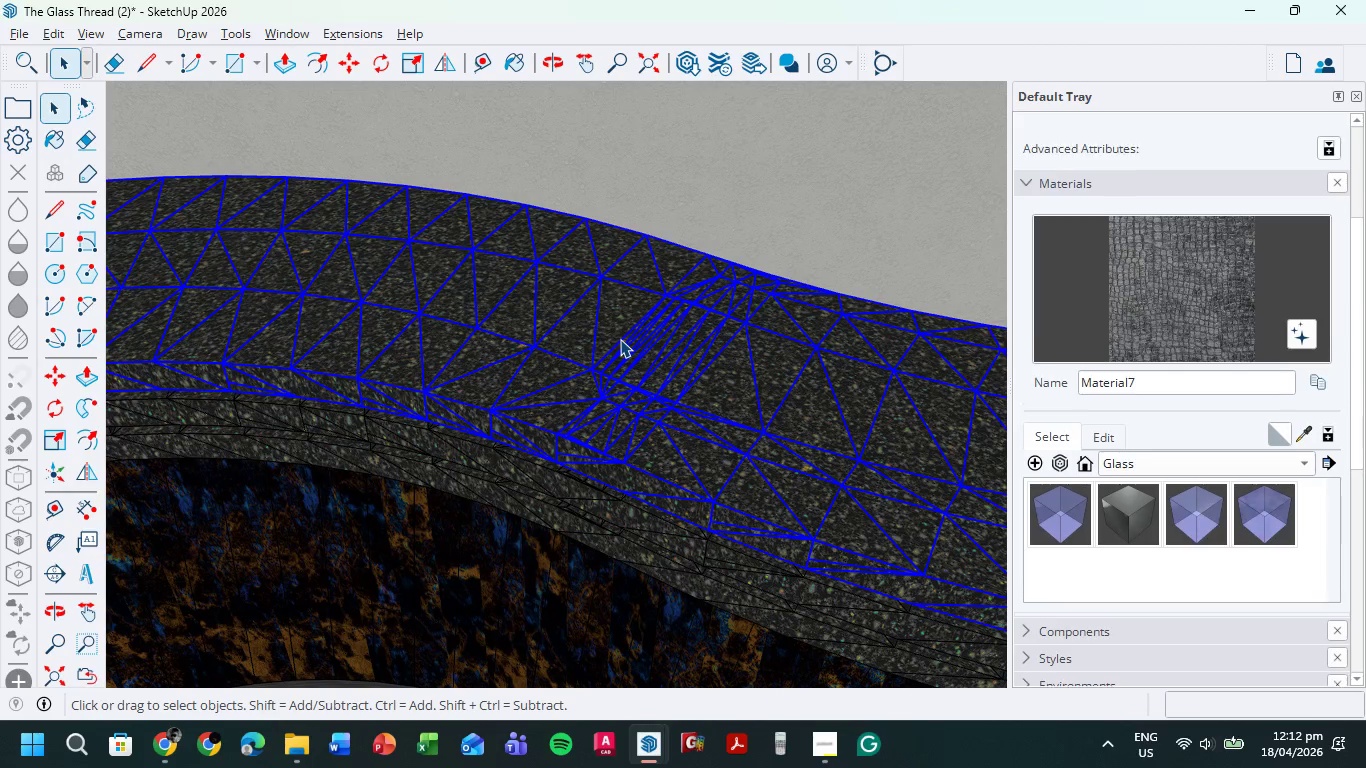 
left_click([620, 339])
 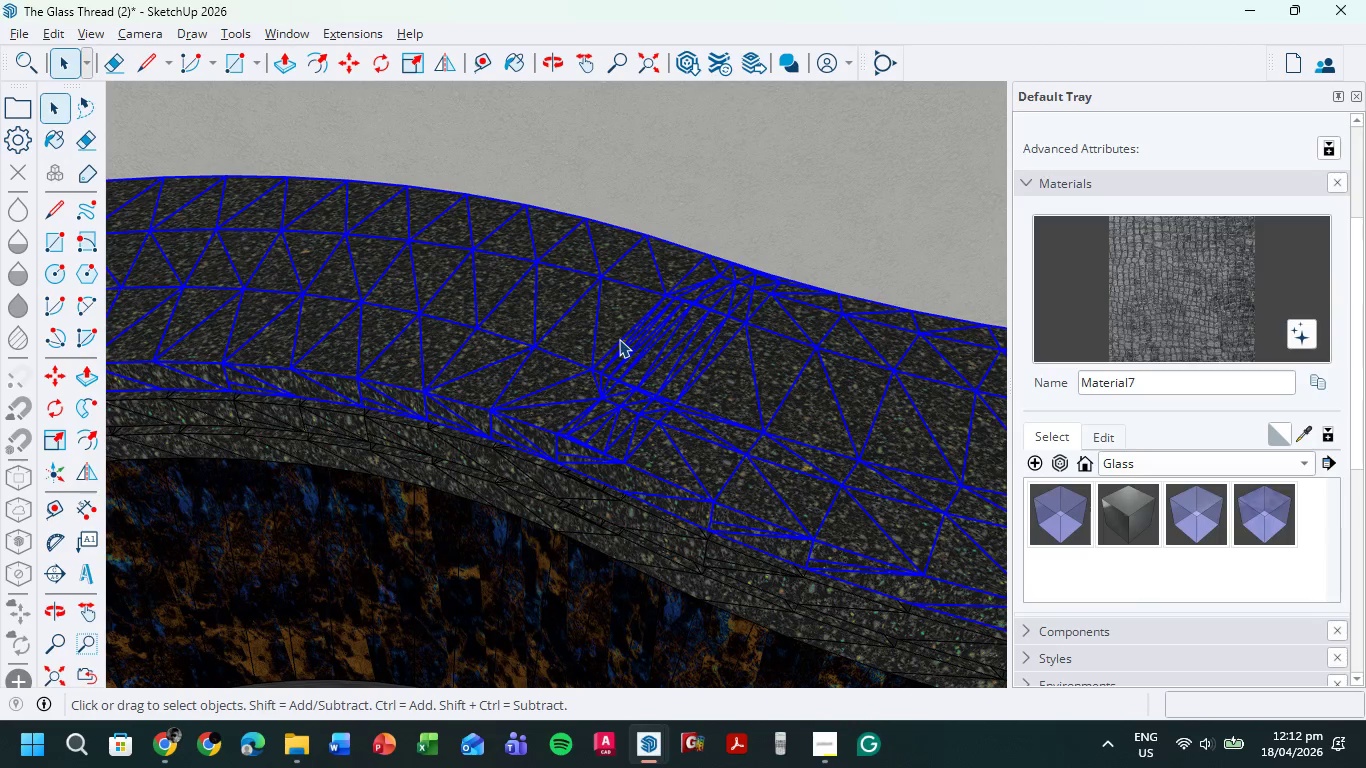 
left_click([619, 339])
 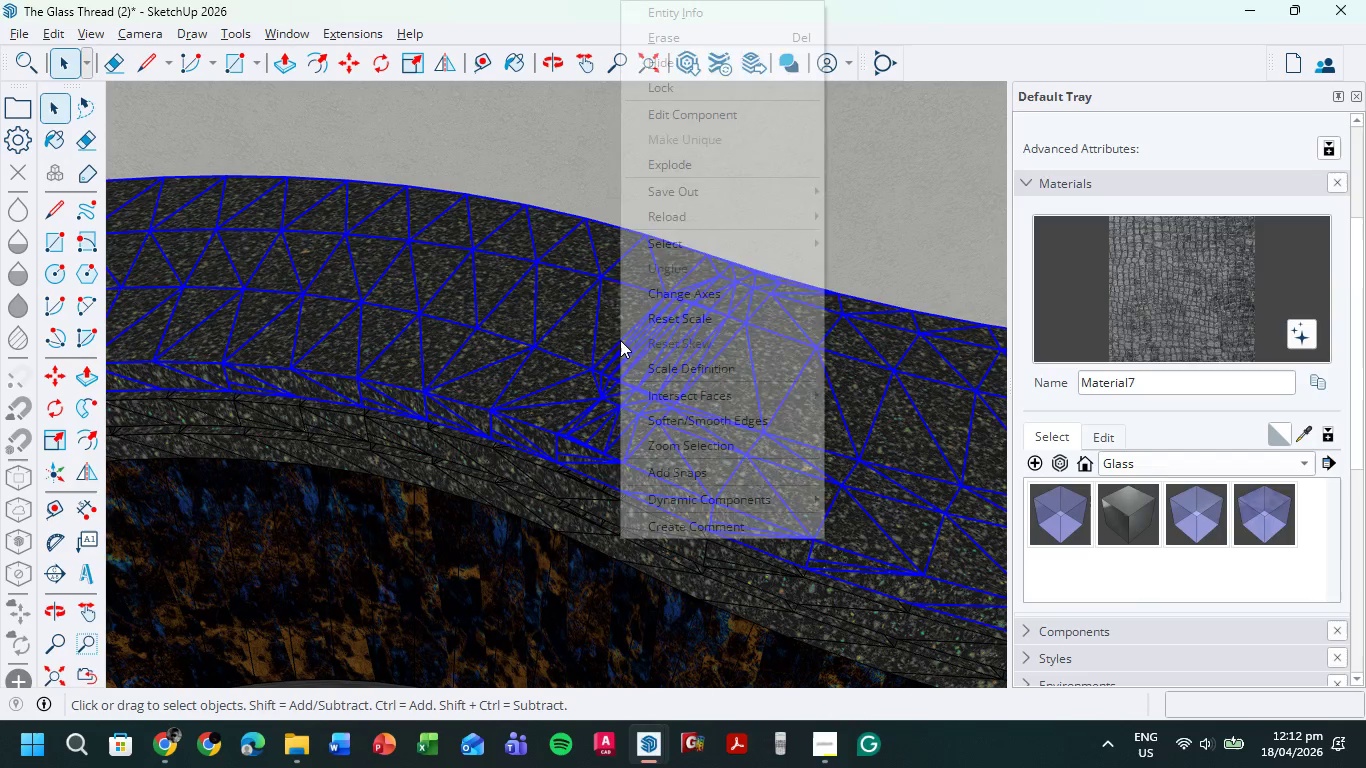 
right_click([620, 340])
 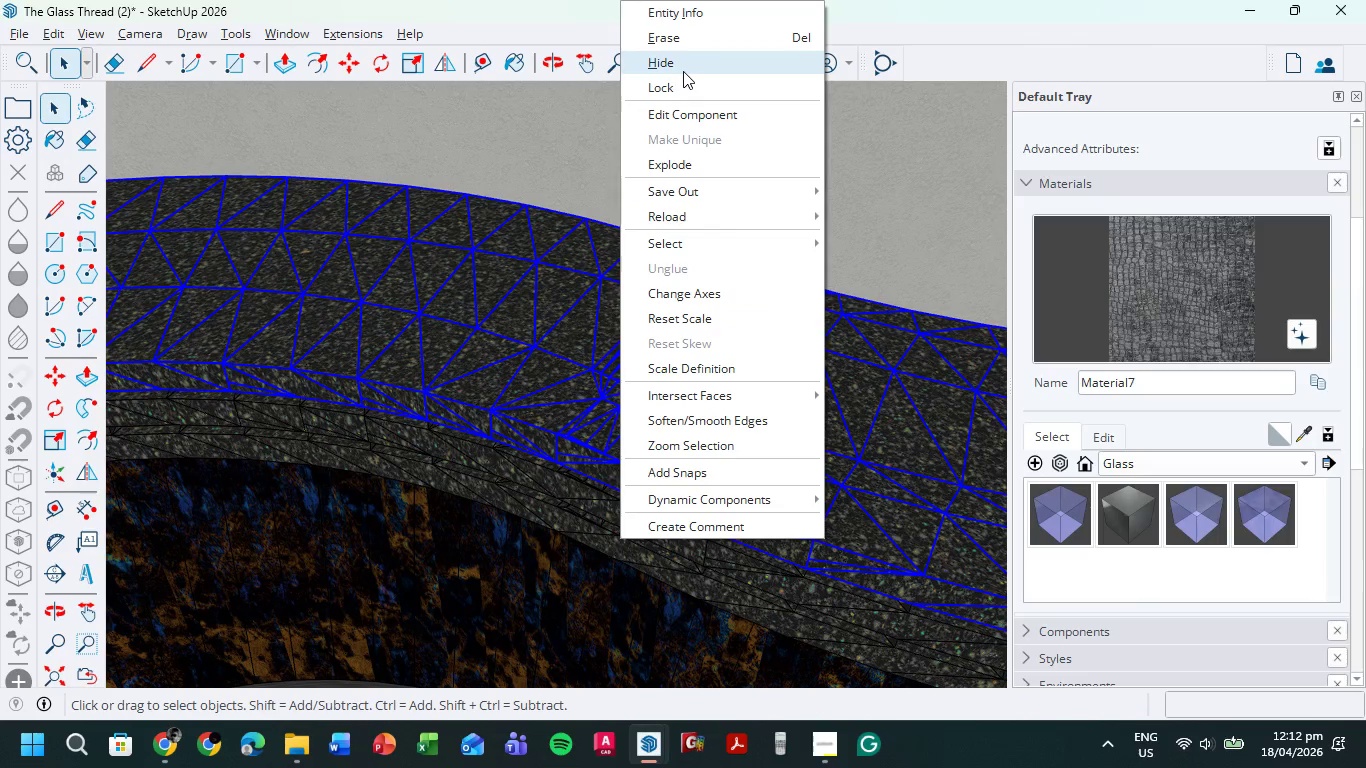 
mouse_move([784, 396])
 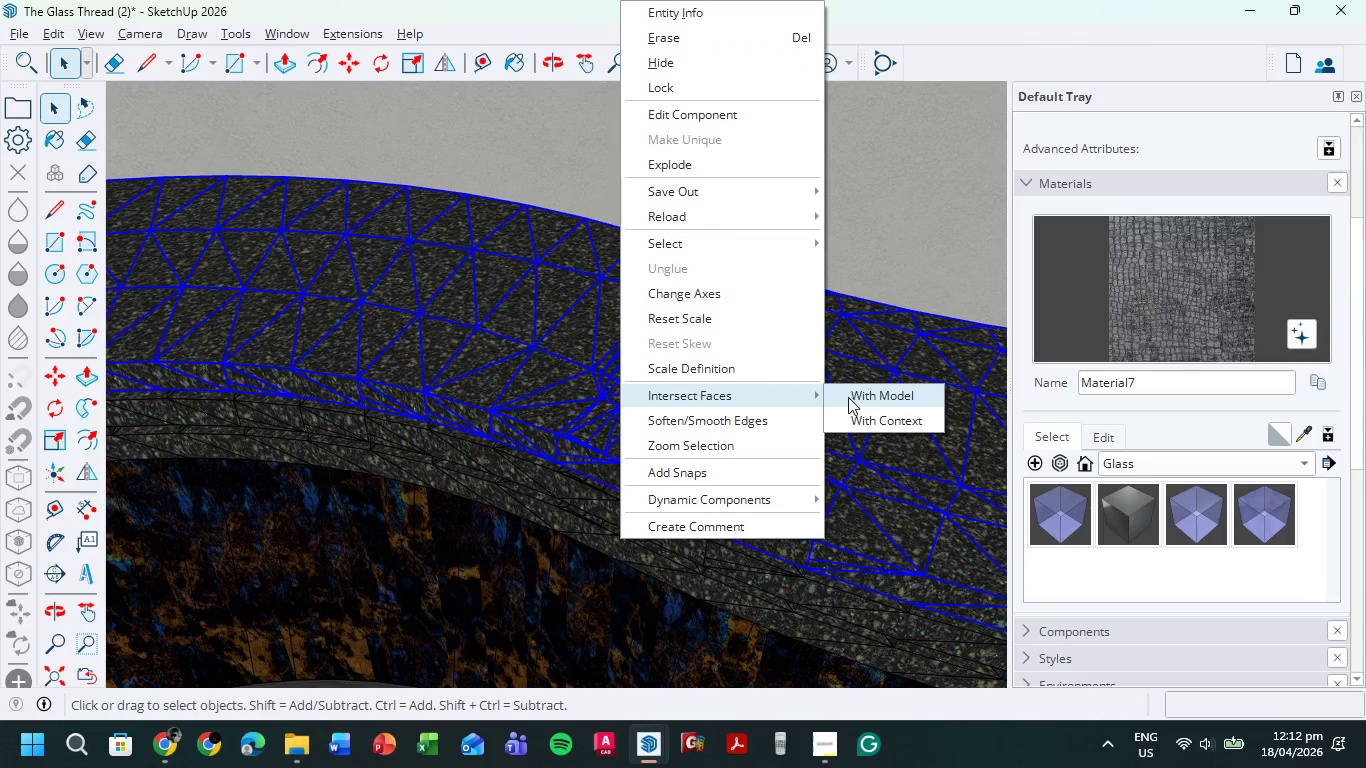 
left_click([849, 397])
 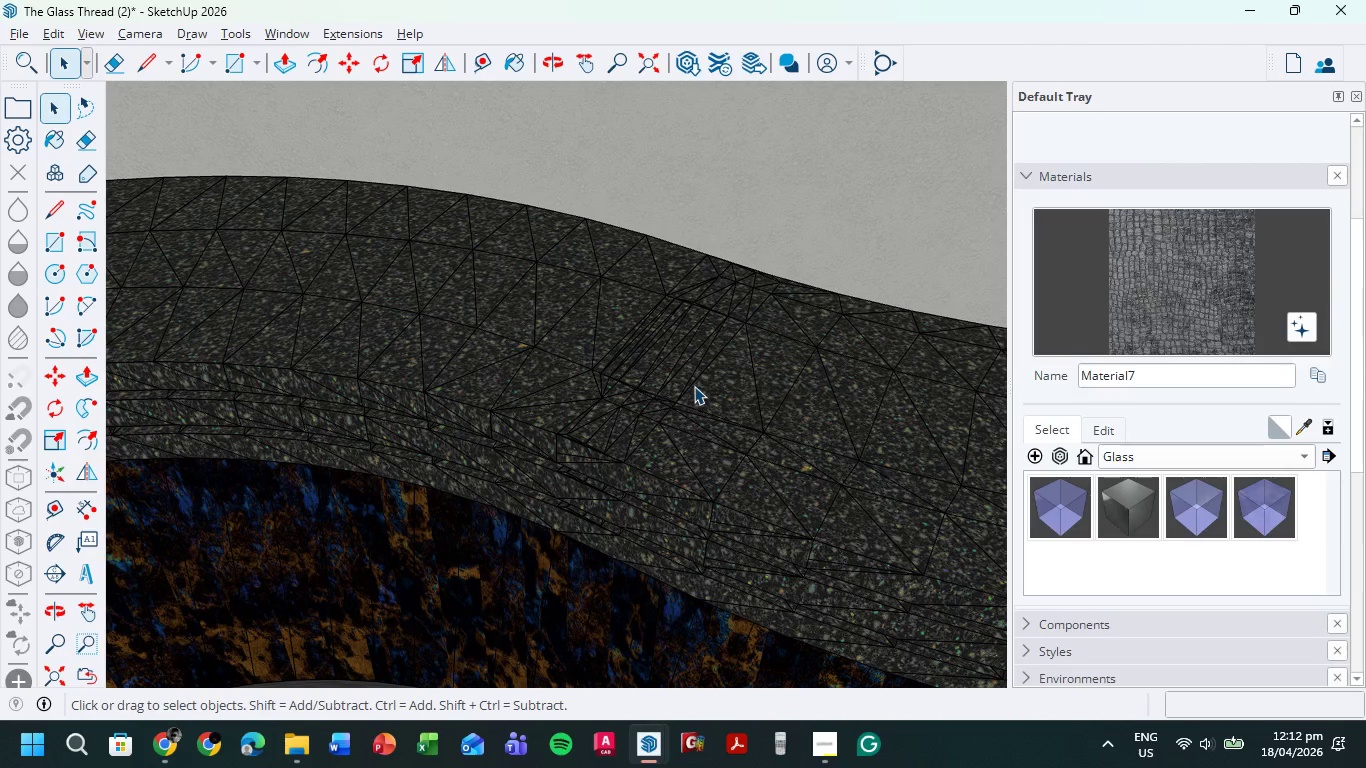 
double_click([692, 384])
 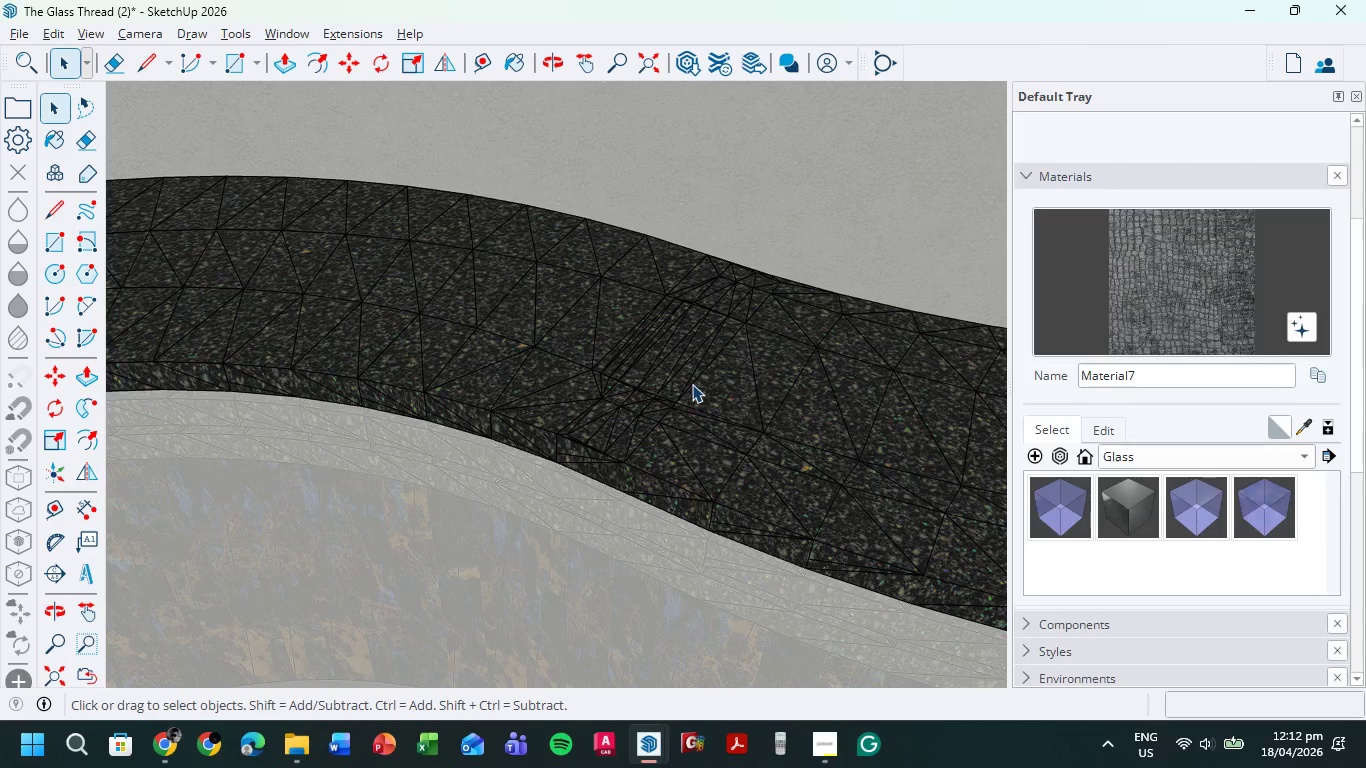 
left_click([691, 383])
 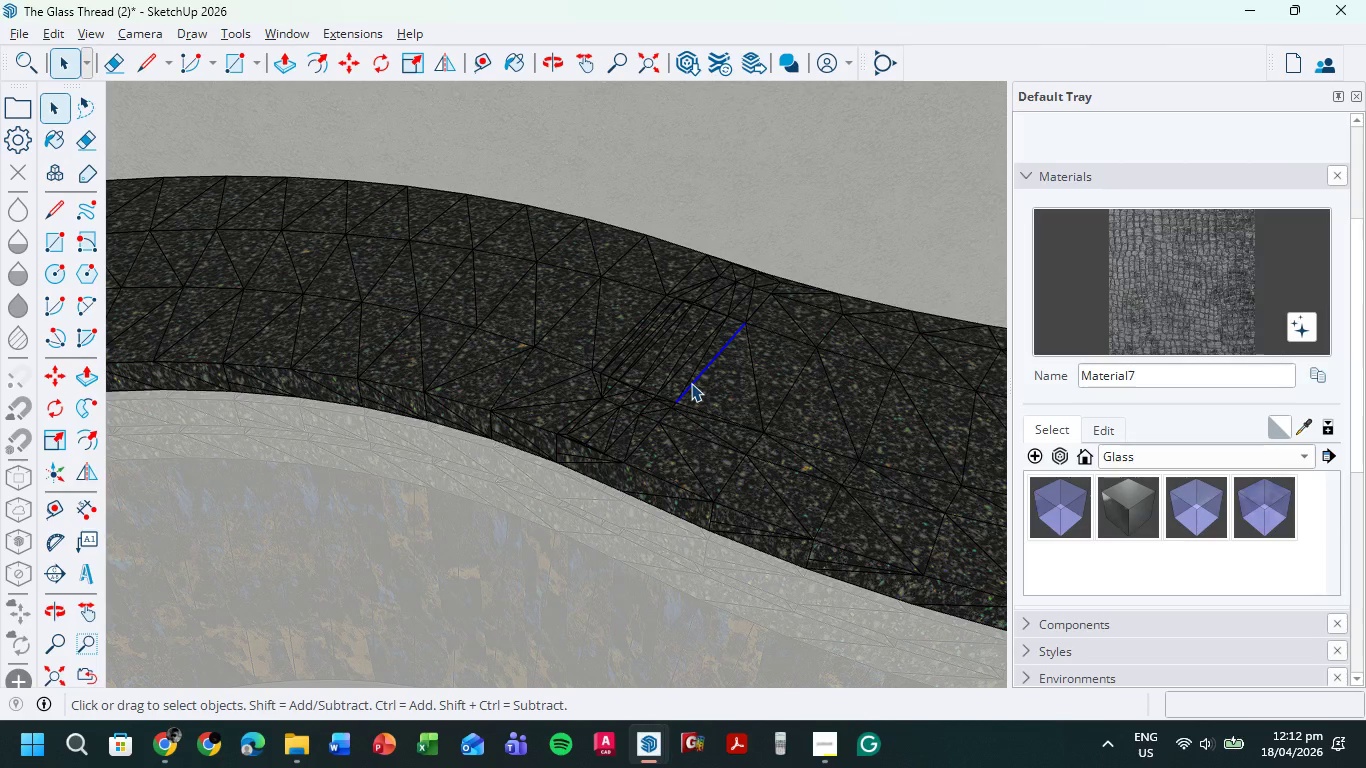 
key(Delete)
 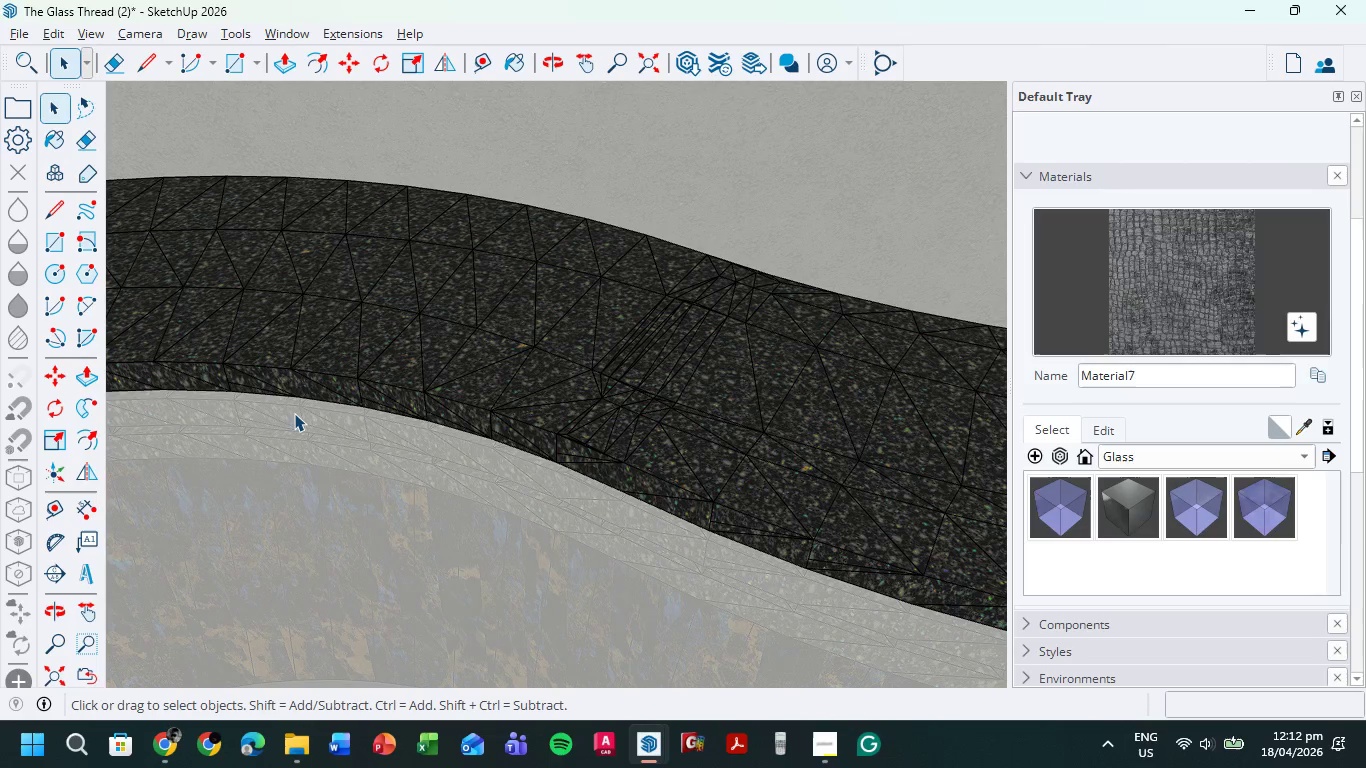 
key(E)
 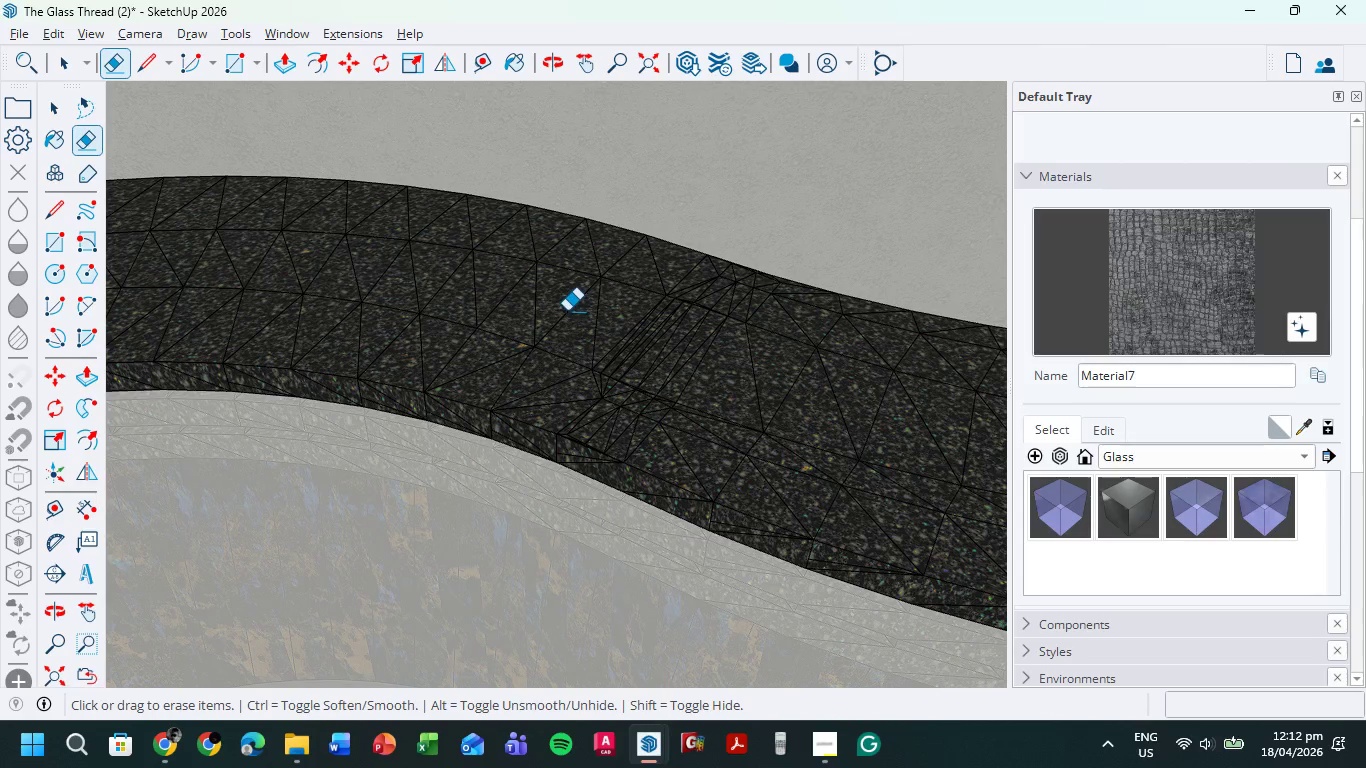 
left_click_drag(start_coordinate=[568, 309], to_coordinate=[775, 399])
 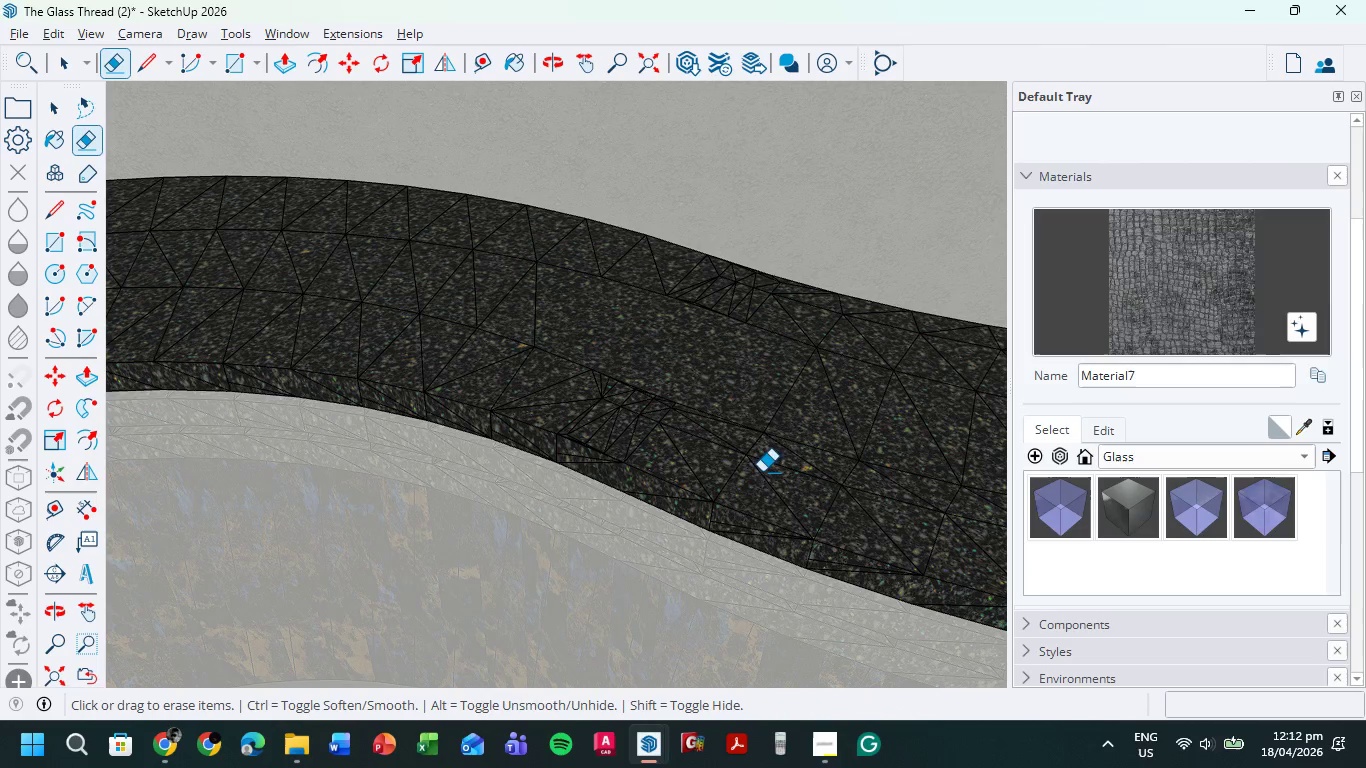 
left_click_drag(start_coordinate=[762, 472], to_coordinate=[657, 324])
 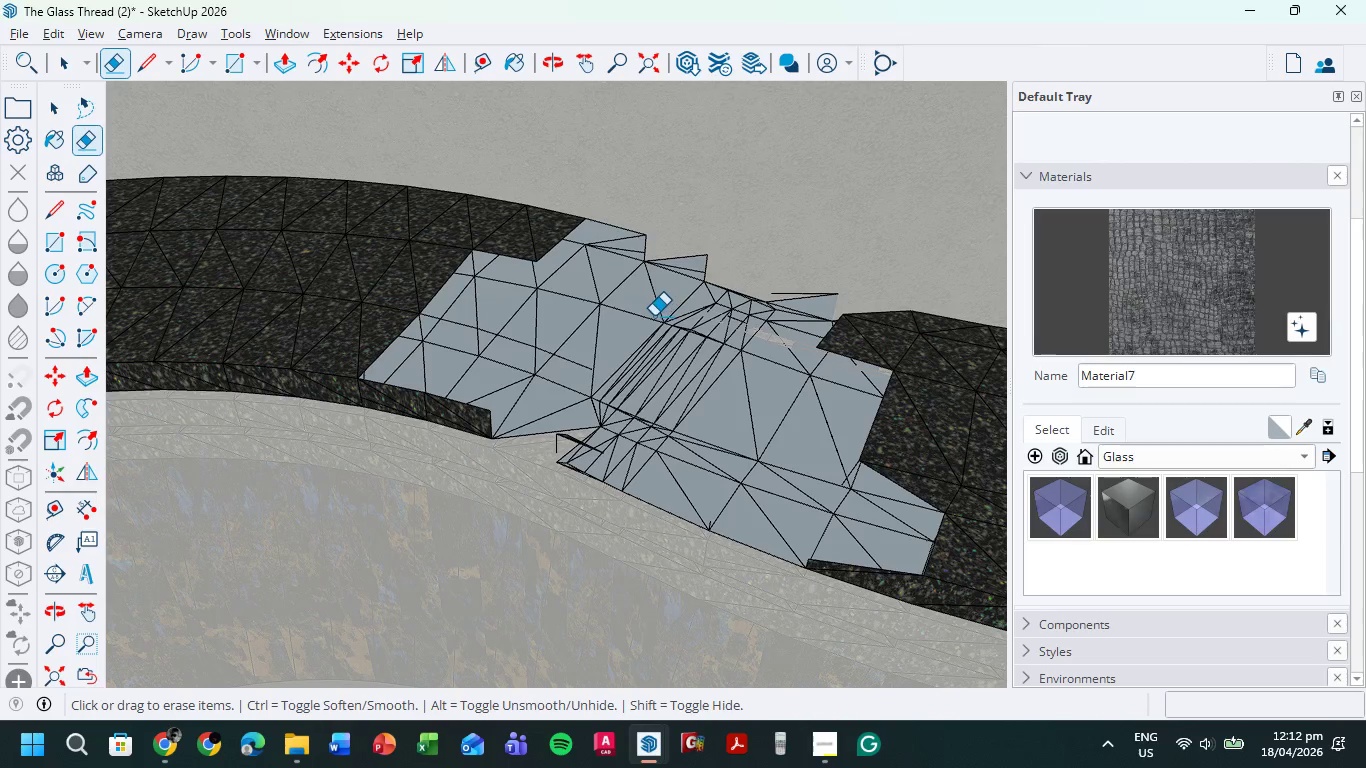 
key(Control+Z)
 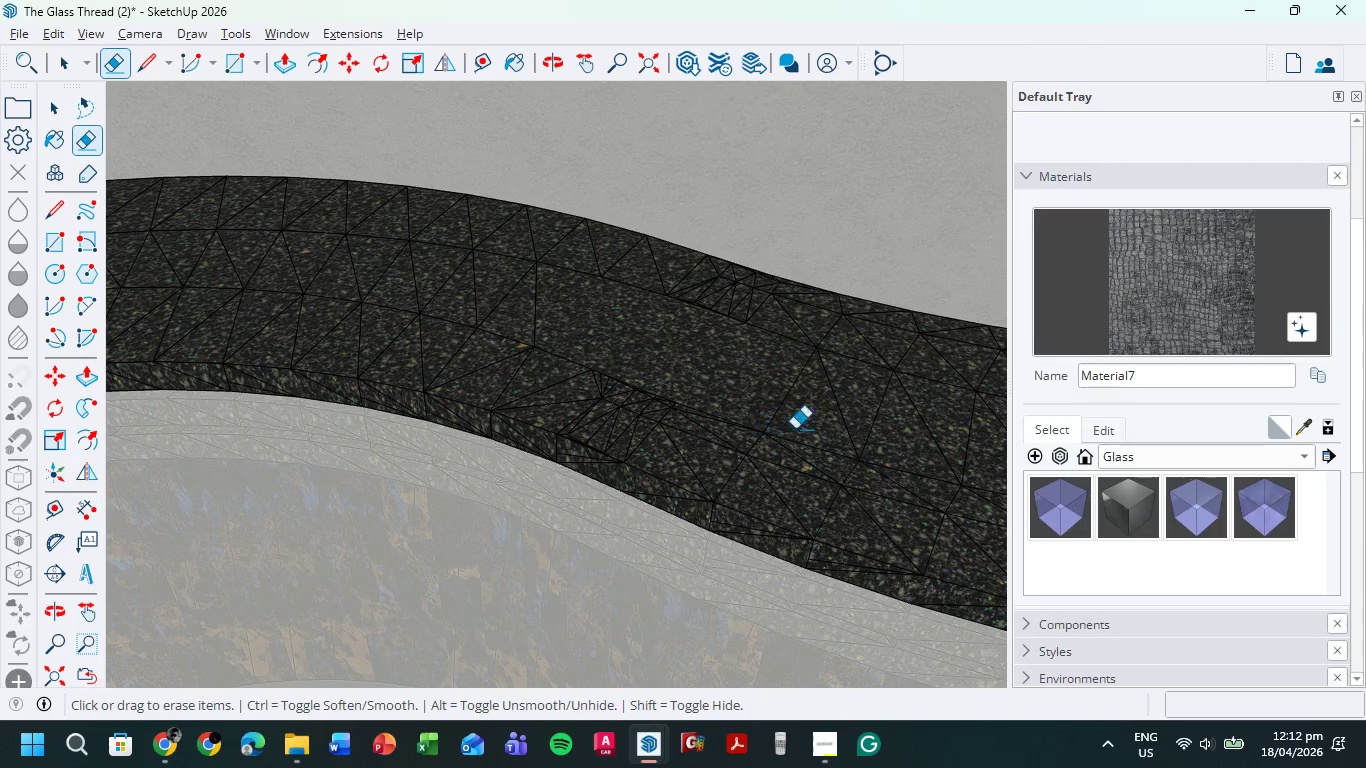 
left_click_drag(start_coordinate=[807, 433], to_coordinate=[484, 366])
 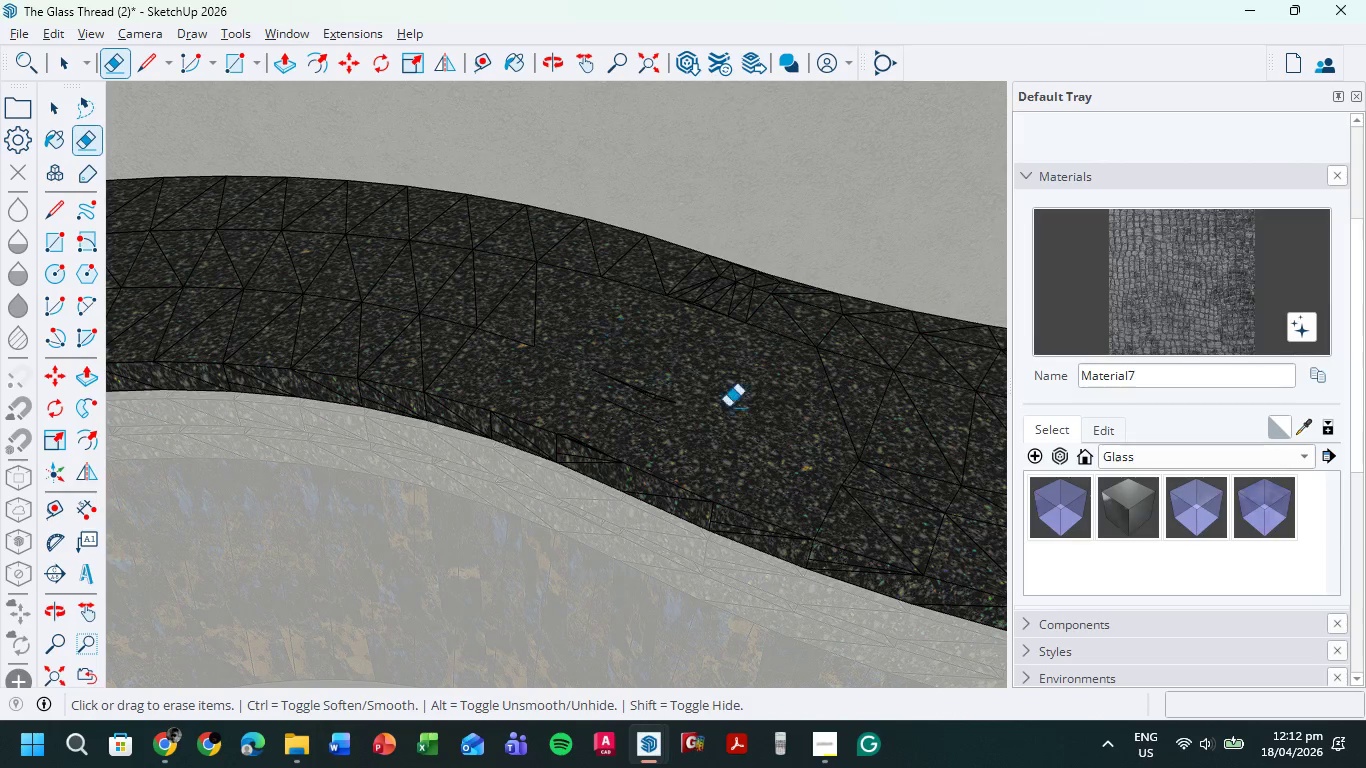 
left_click_drag(start_coordinate=[732, 407], to_coordinate=[670, 411])
 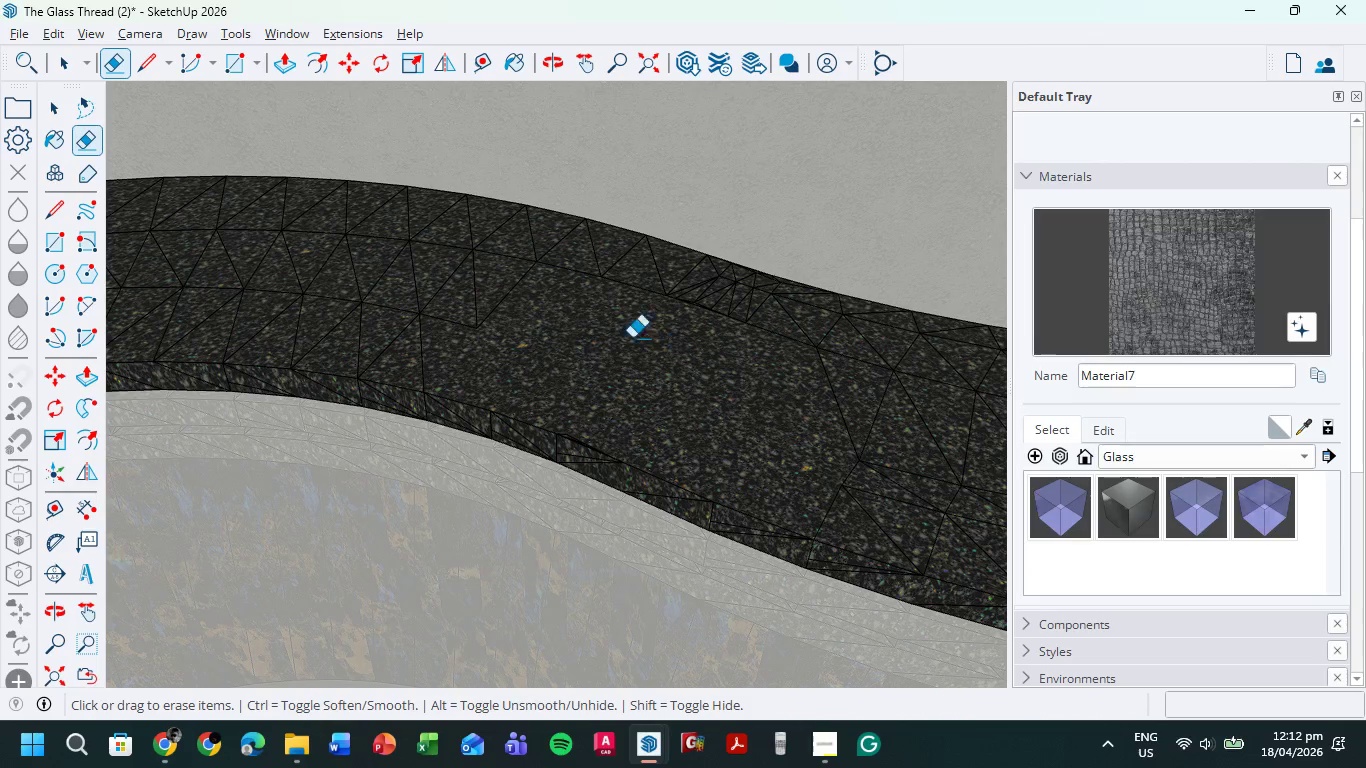 
left_click_drag(start_coordinate=[669, 346], to_coordinate=[610, 309])
 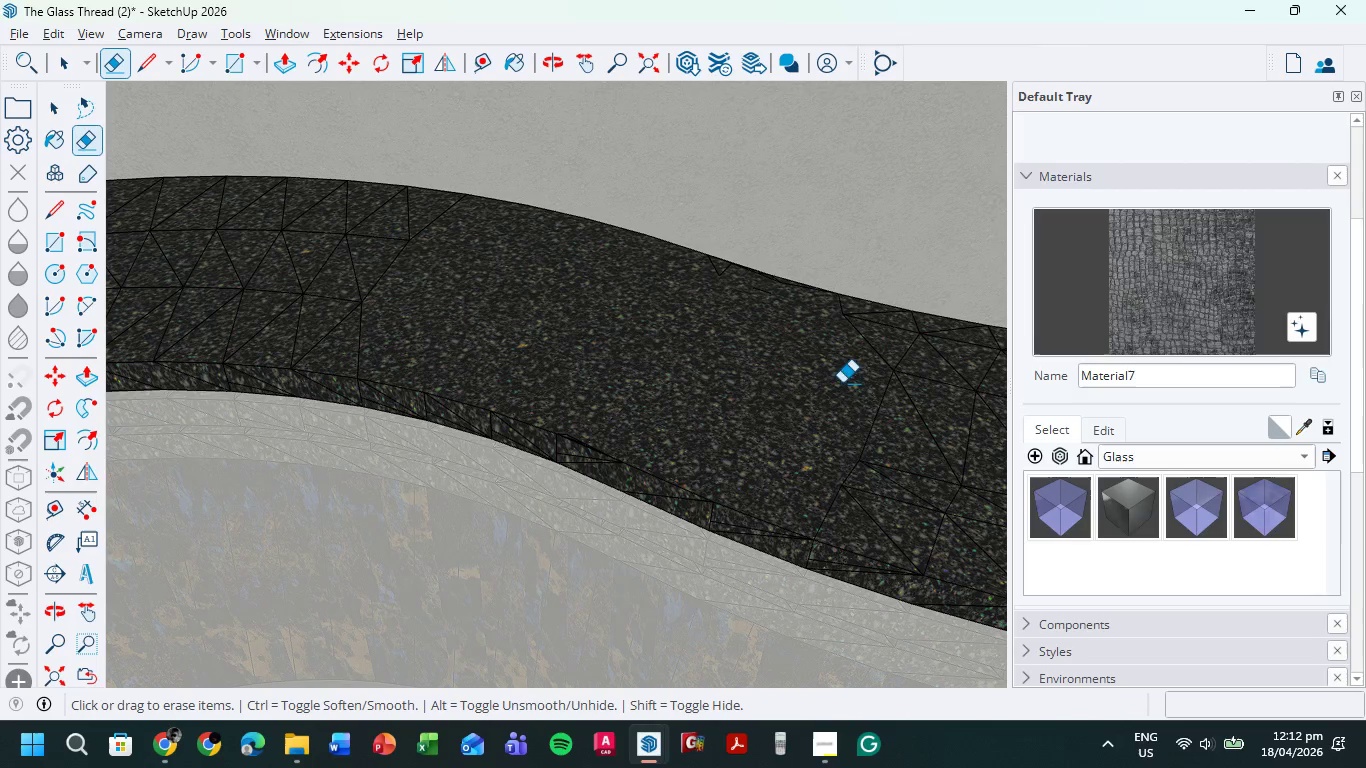 
left_click_drag(start_coordinate=[843, 381], to_coordinate=[950, 351])
 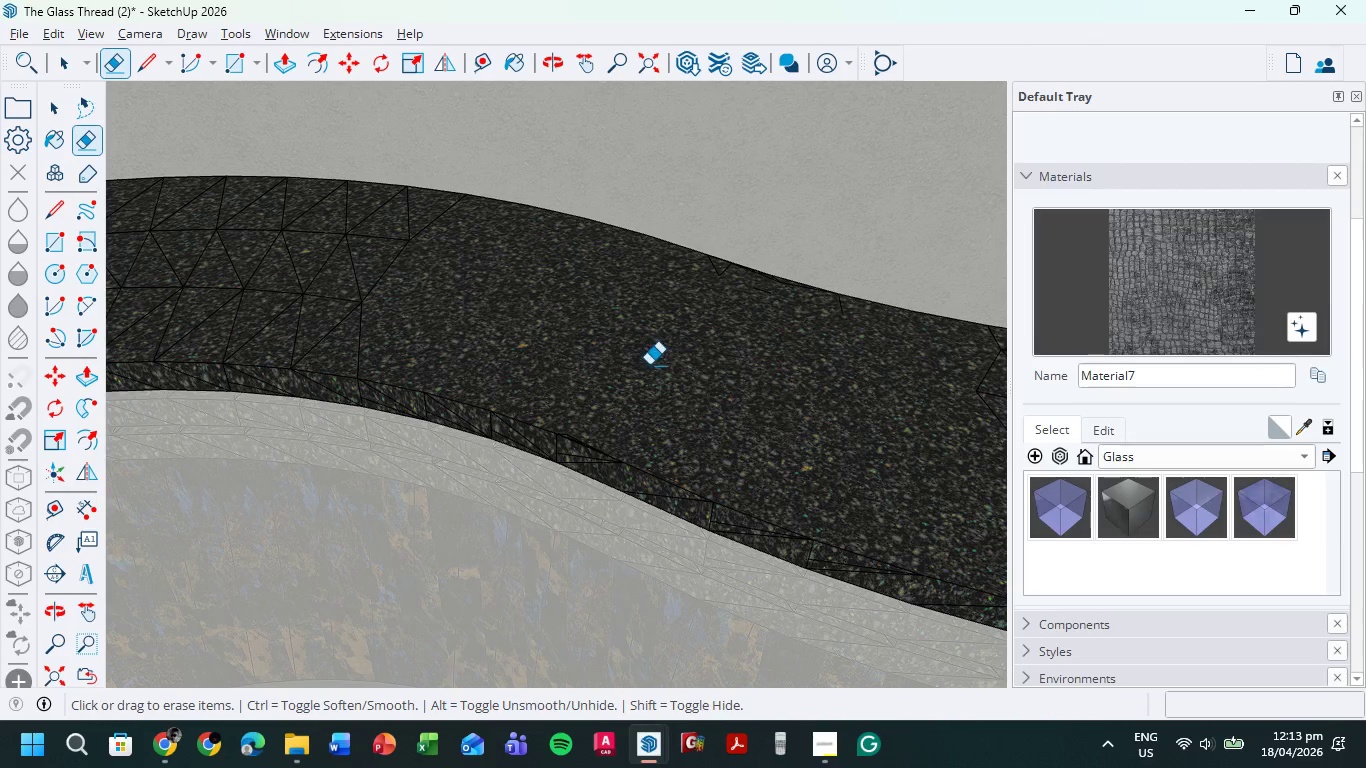 
scroll: coordinate [566, 360], scroll_direction: down, amount: 6.0
 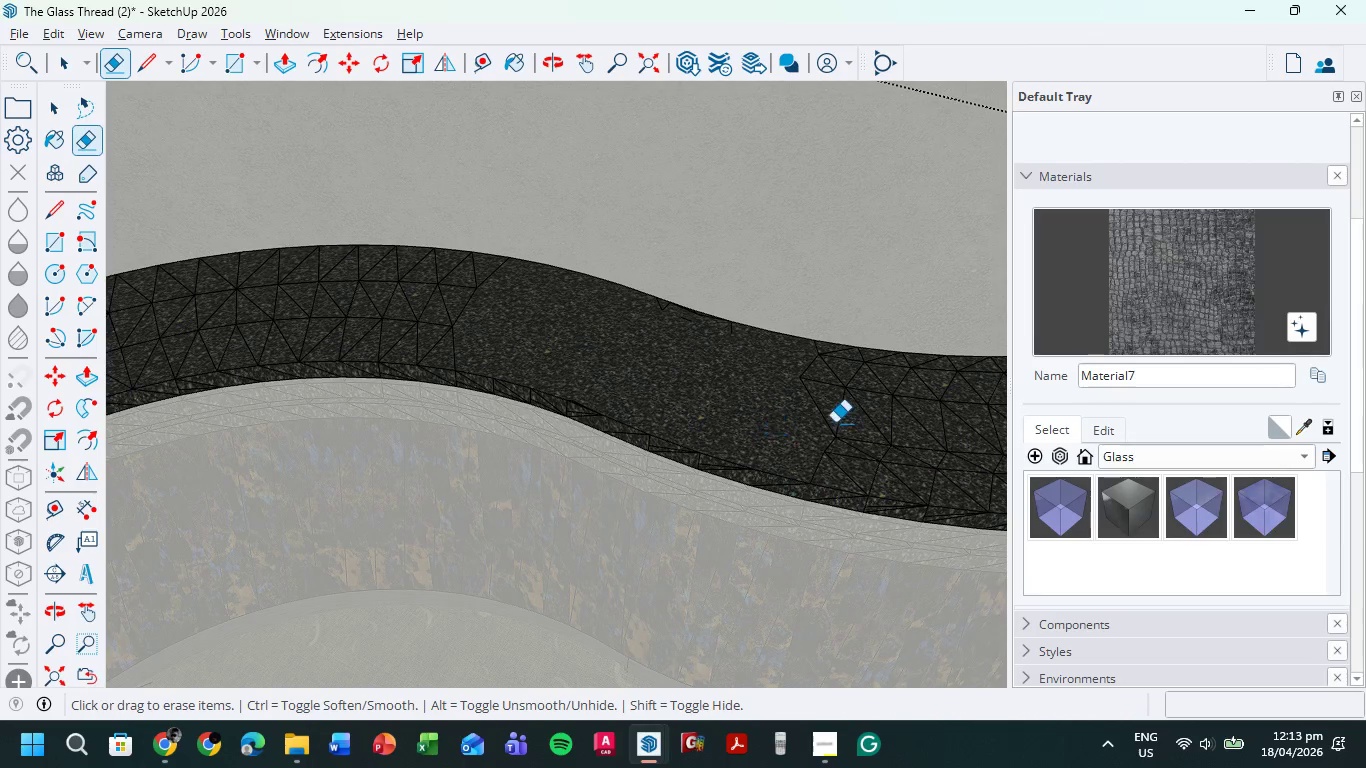 
scroll: coordinate [837, 422], scroll_direction: up, amount: 6.0
 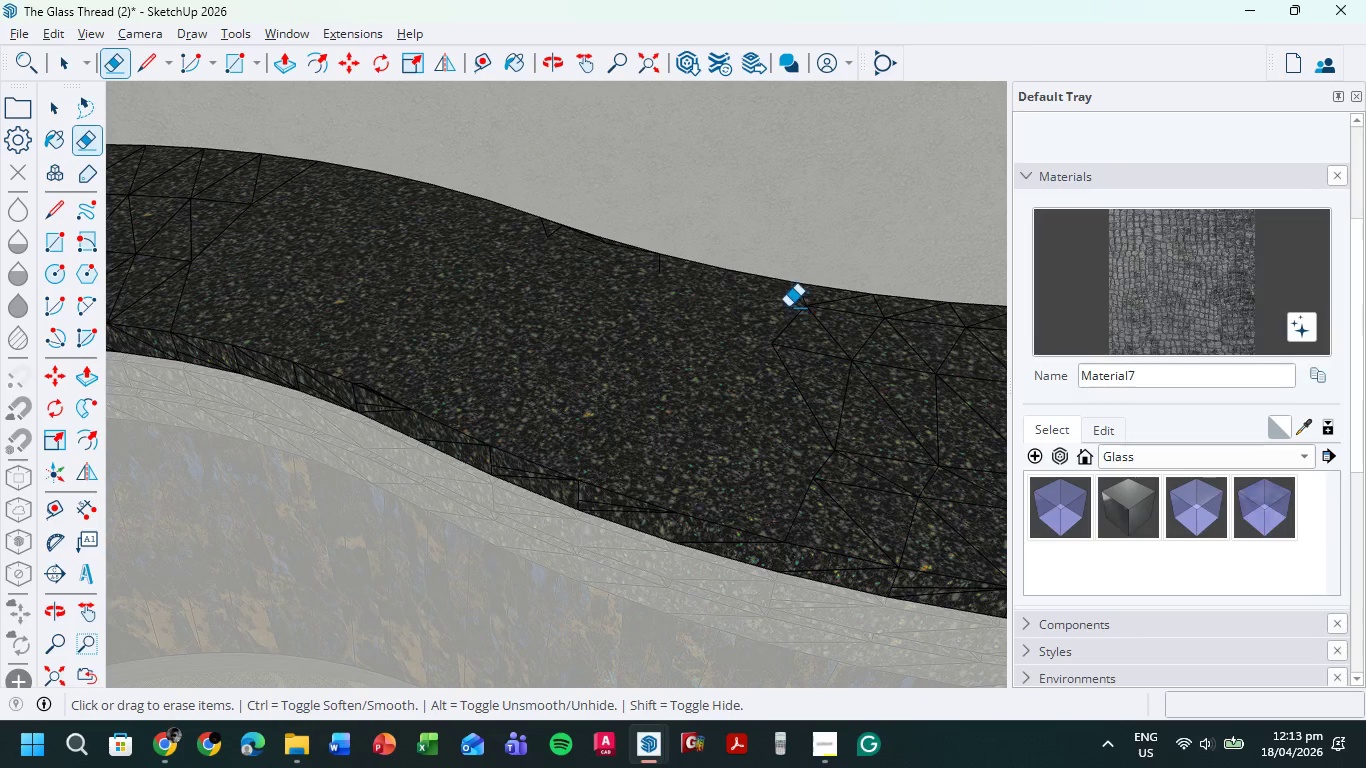 
left_click_drag(start_coordinate=[788, 307], to_coordinate=[856, 424])
 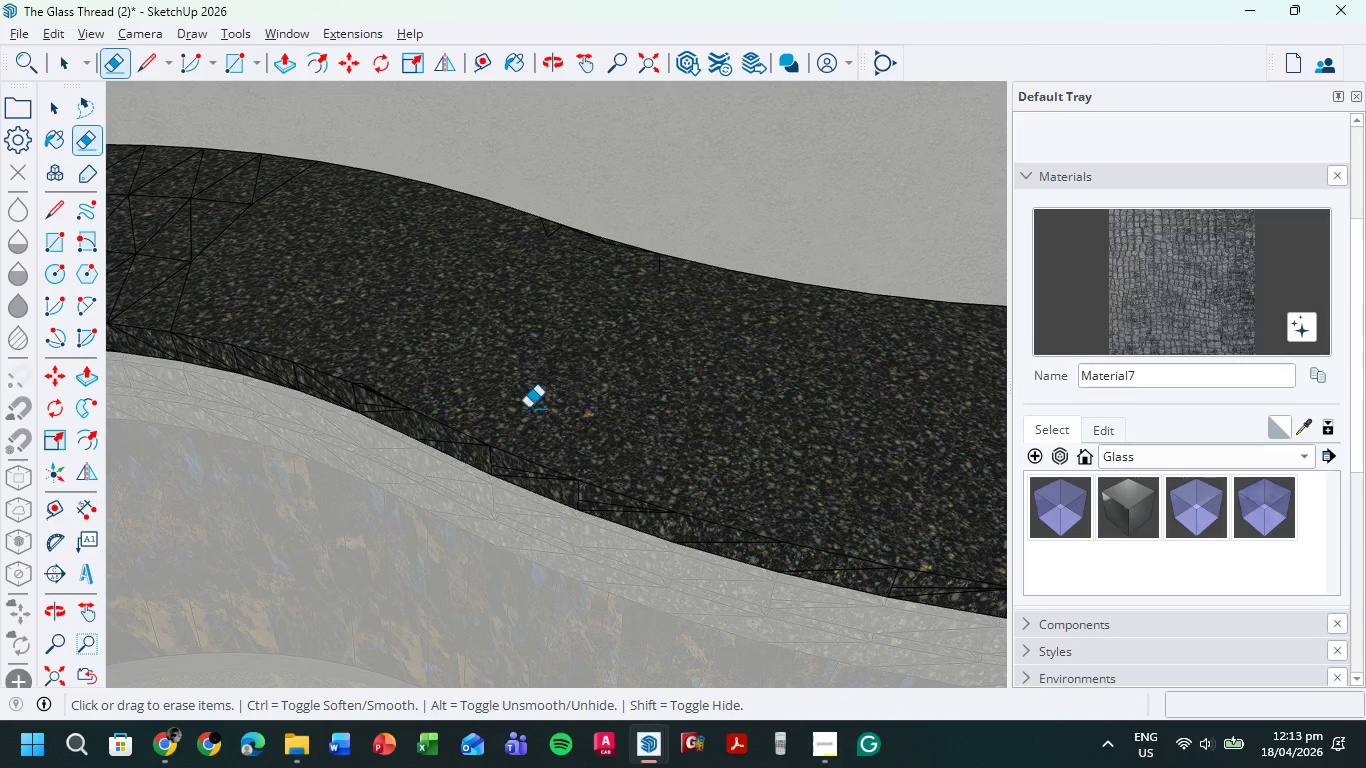 
scroll: coordinate [791, 412], scroll_direction: down, amount: 11.0
 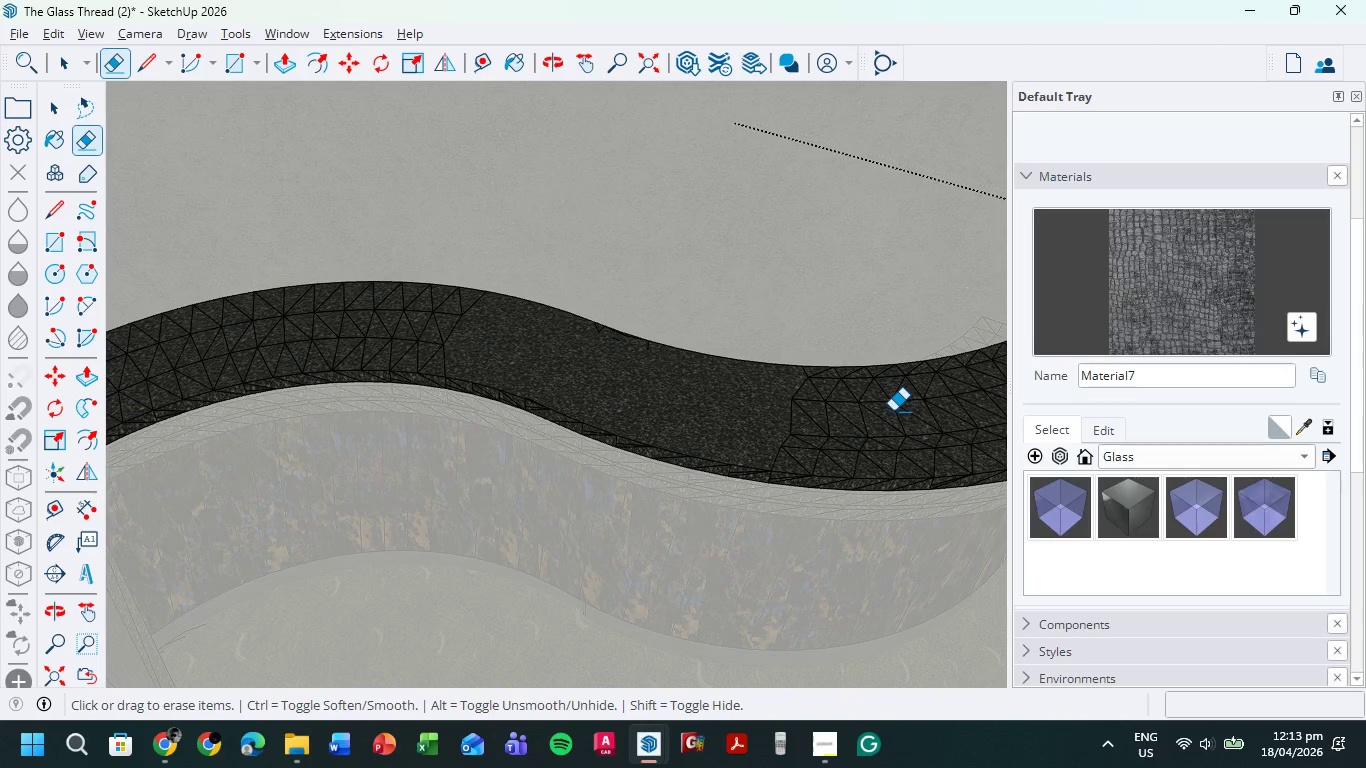 
scroll: coordinate [892, 411], scroll_direction: up, amount: 7.0
 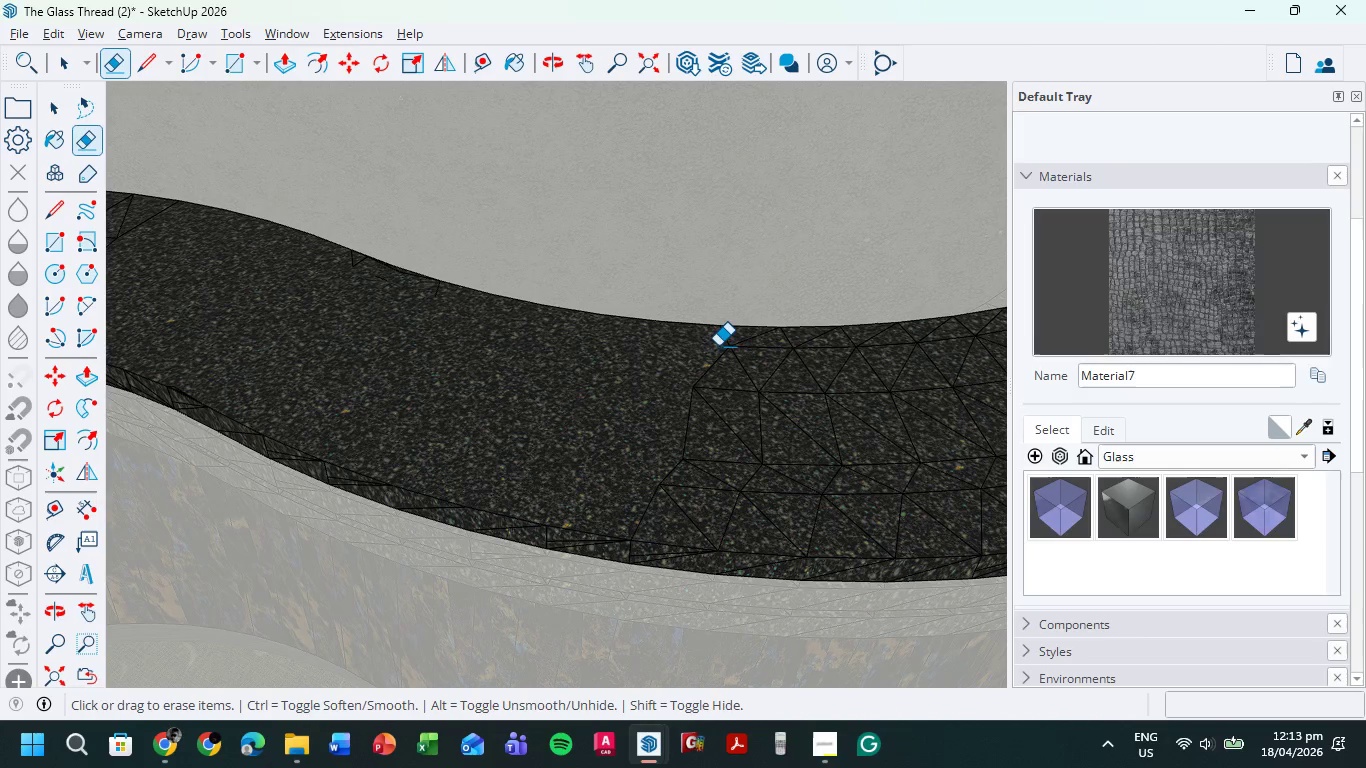 
left_click_drag(start_coordinate=[718, 344], to_coordinate=[775, 436])
 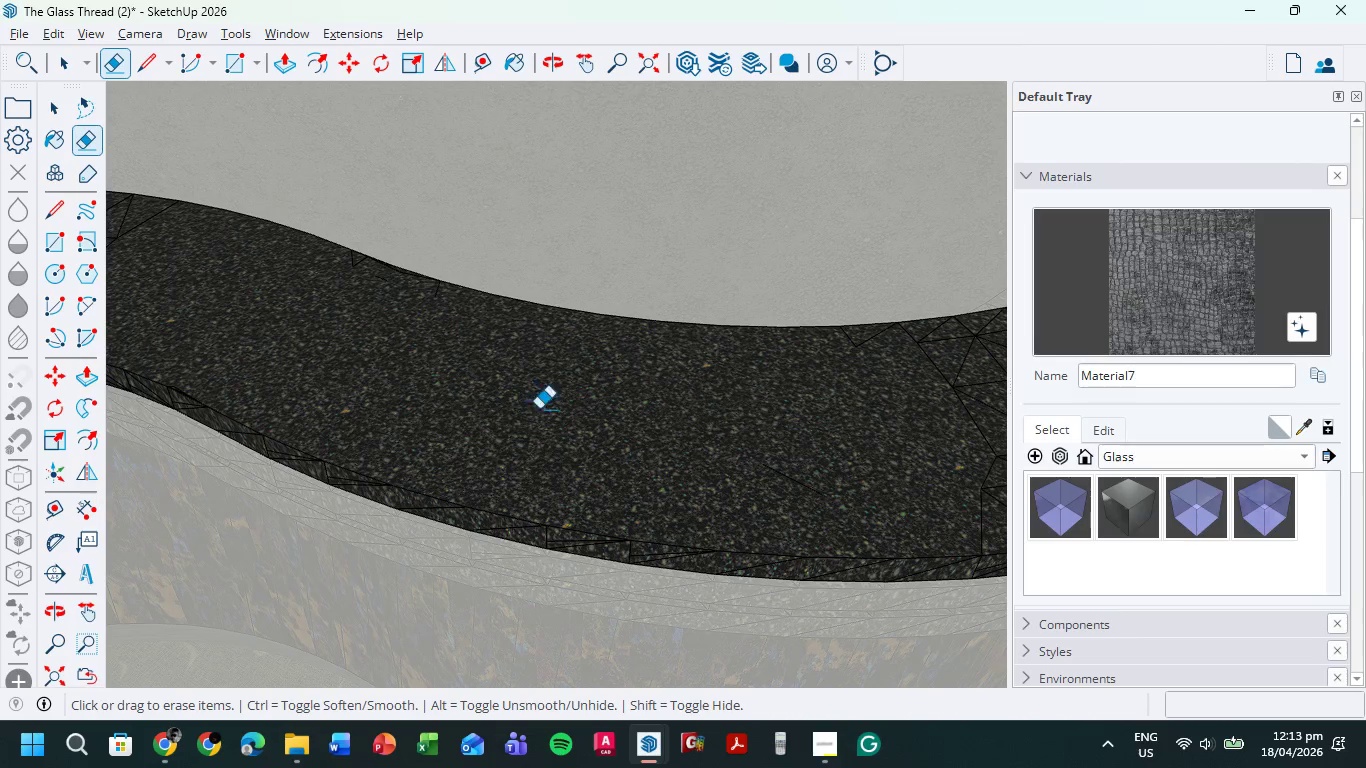 
left_click_drag(start_coordinate=[836, 440], to_coordinate=[759, 497])
 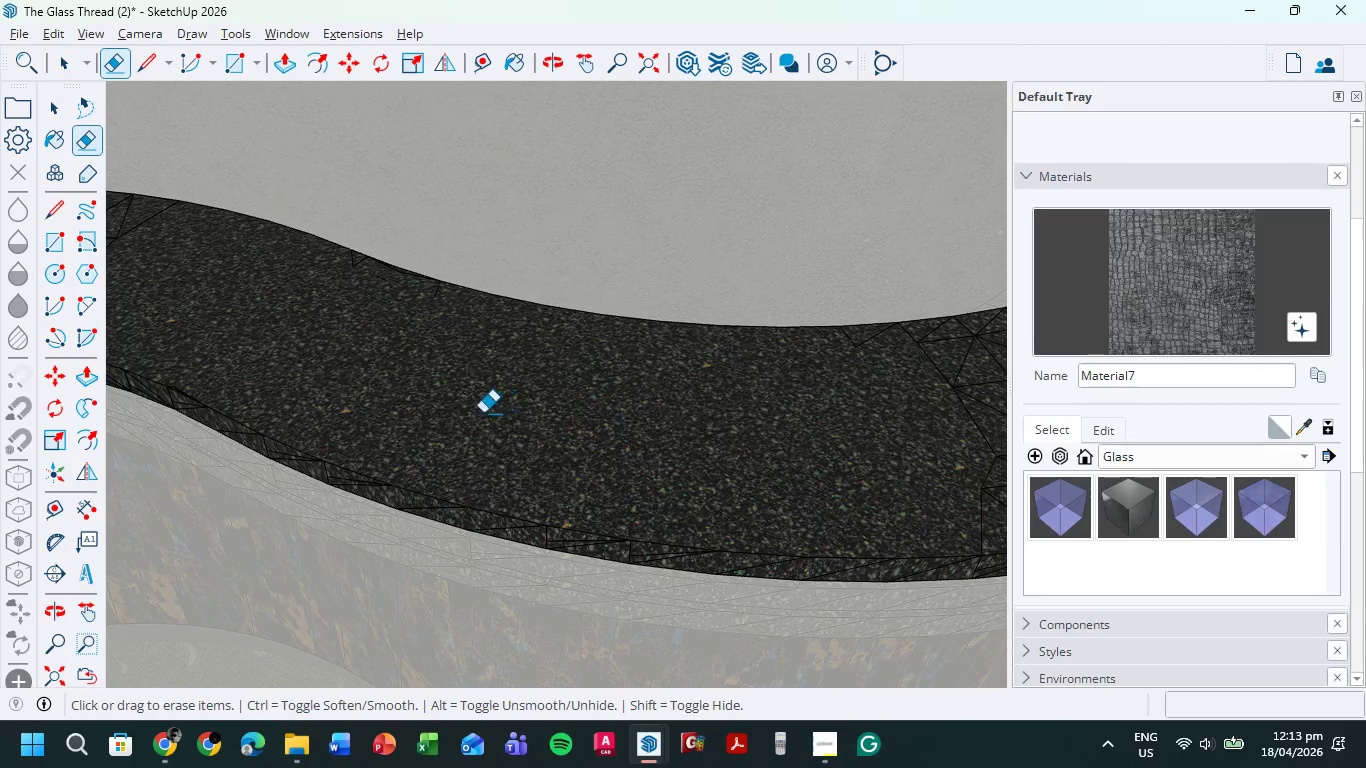 
scroll: coordinate [810, 408], scroll_direction: down, amount: 6.0
 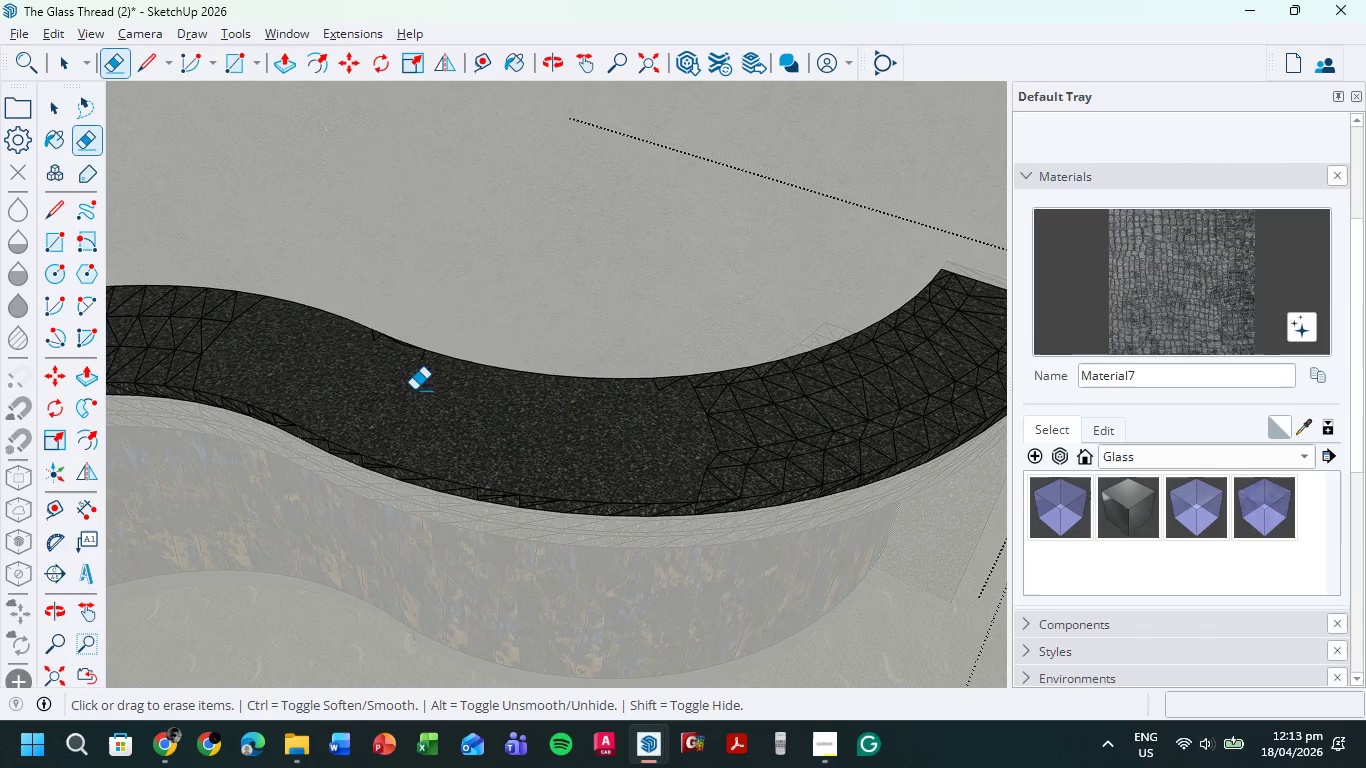 
scroll: coordinate [408, 378], scroll_direction: up, amount: 4.0
 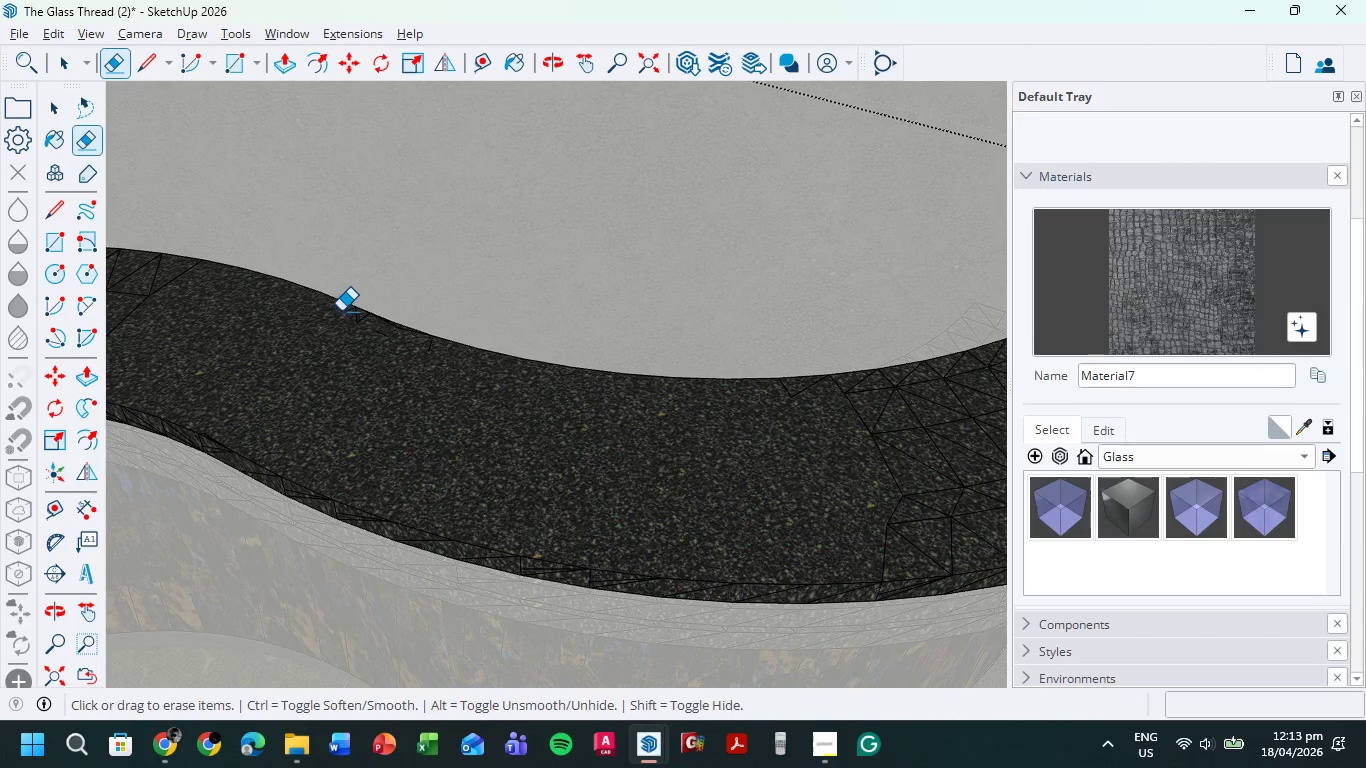 
left_click_drag(start_coordinate=[341, 311], to_coordinate=[365, 327])
 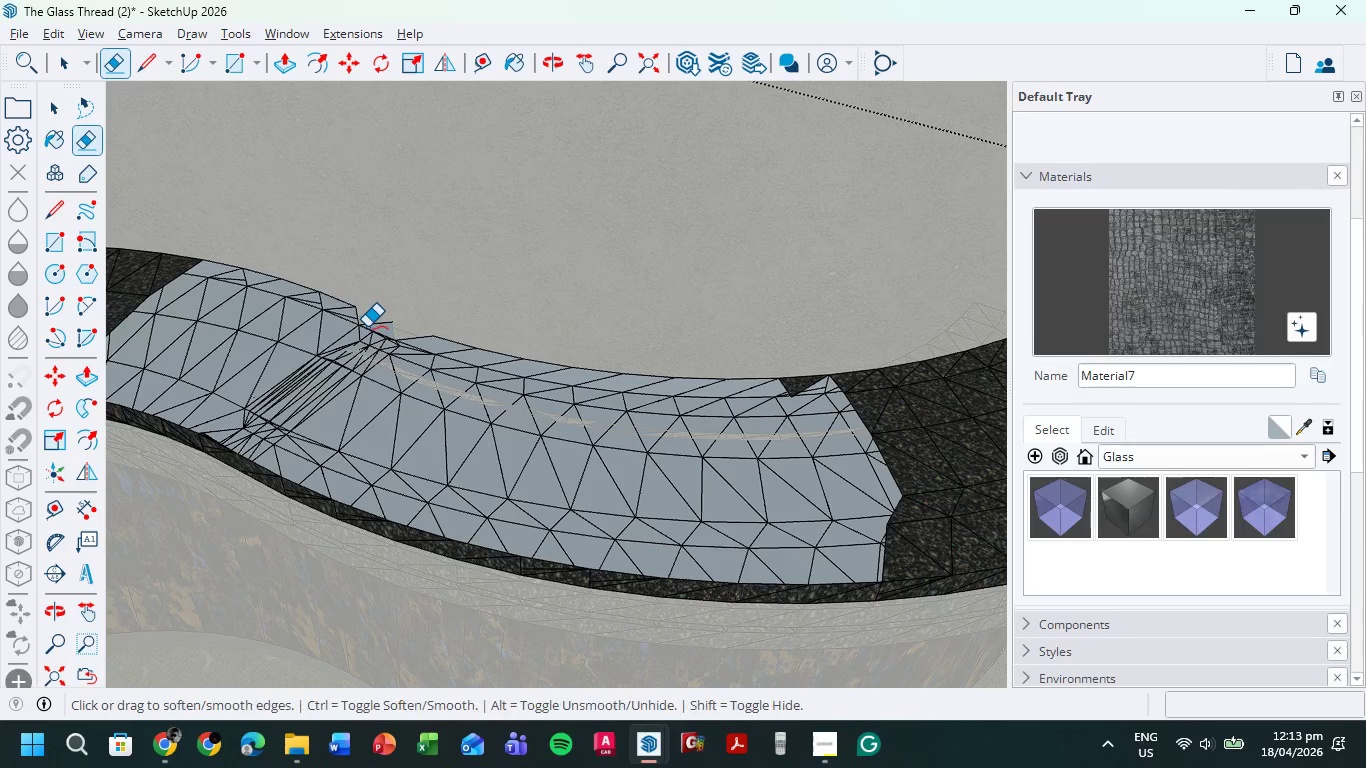 
key(Control+ControlLeft)
 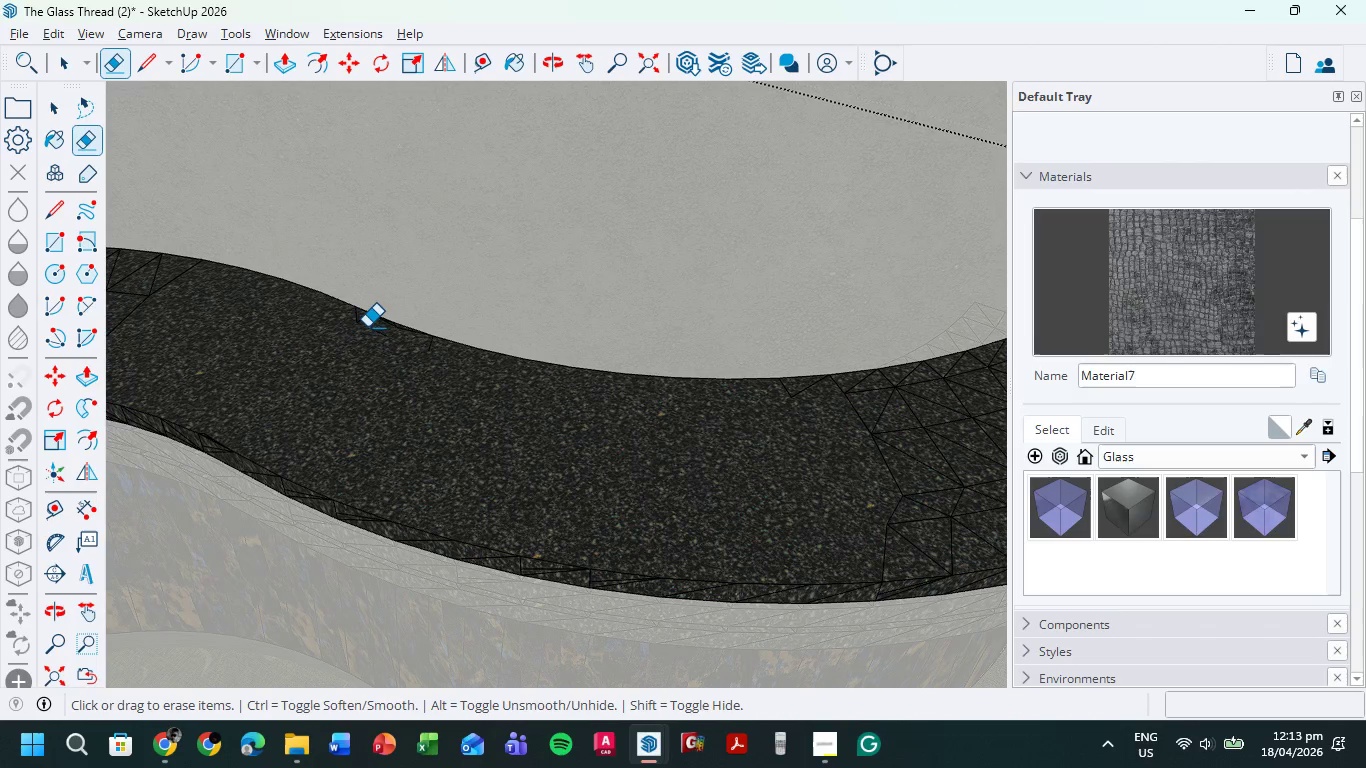 
key(Control+Z)
 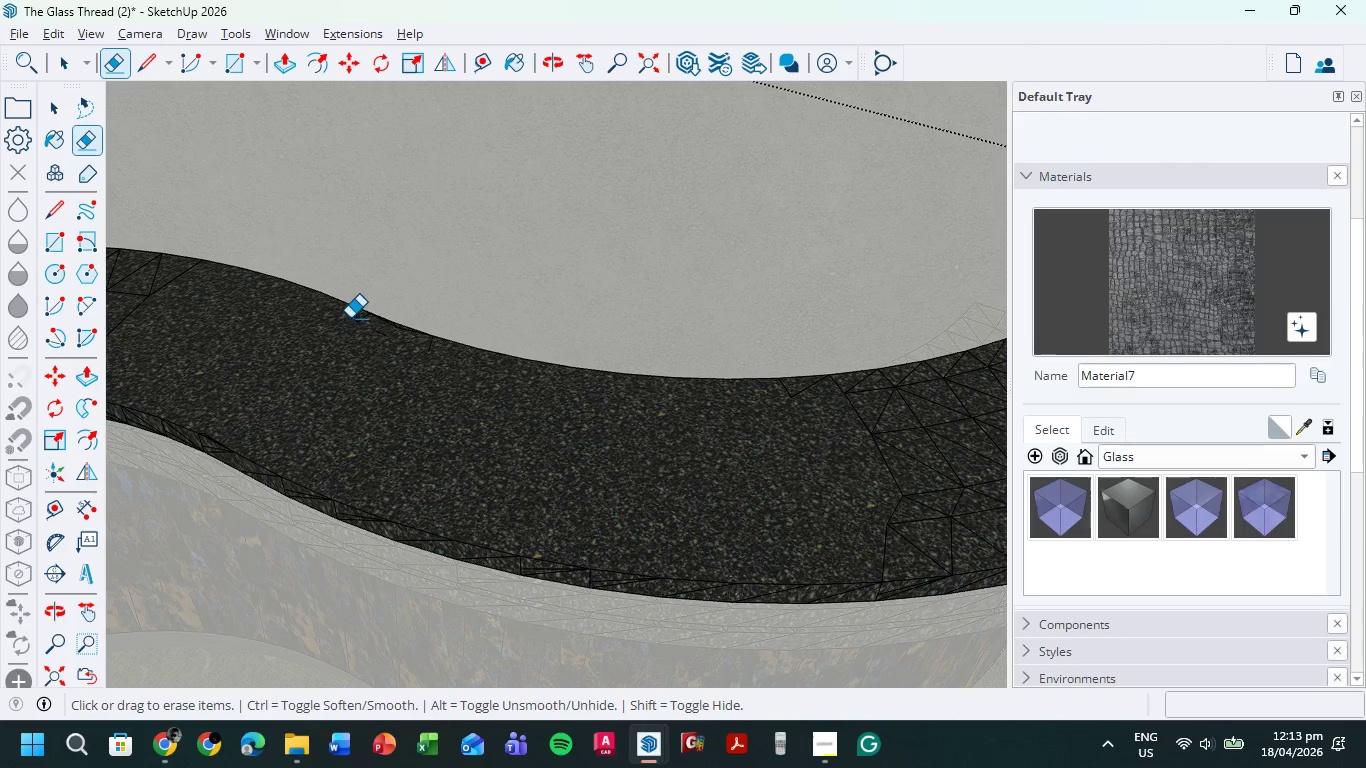 
left_click_drag(start_coordinate=[350, 318], to_coordinate=[782, 413])
 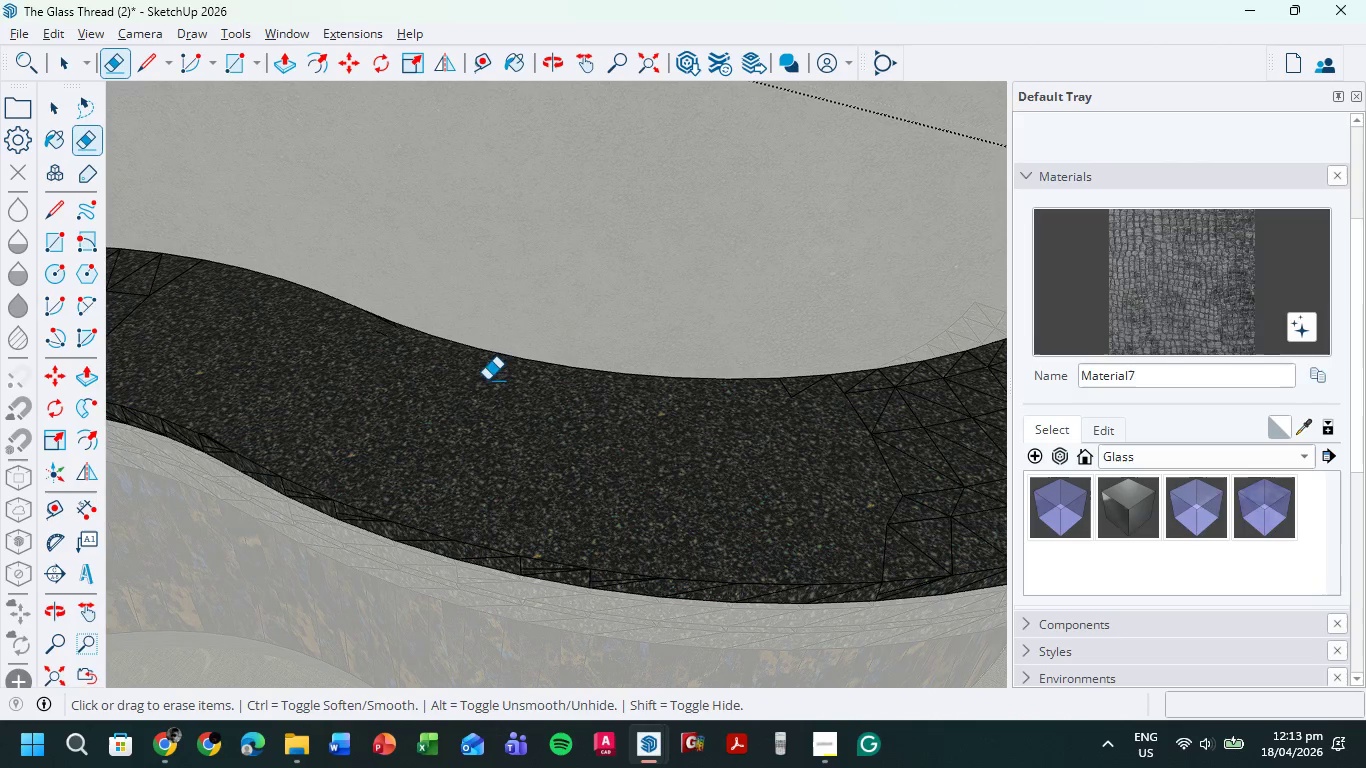 
left_click_drag(start_coordinate=[487, 380], to_coordinate=[294, 332])
 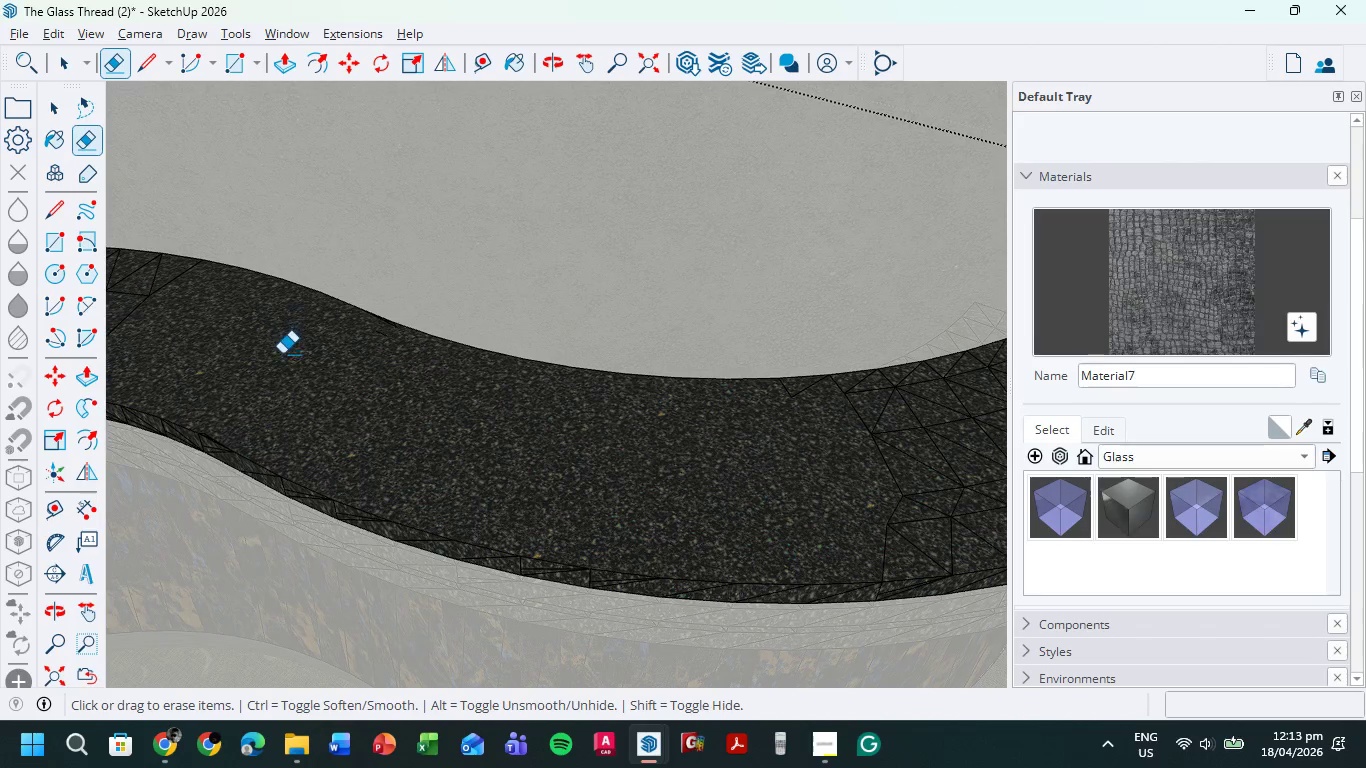 
scroll: coordinate [743, 414], scroll_direction: down, amount: 1.0
 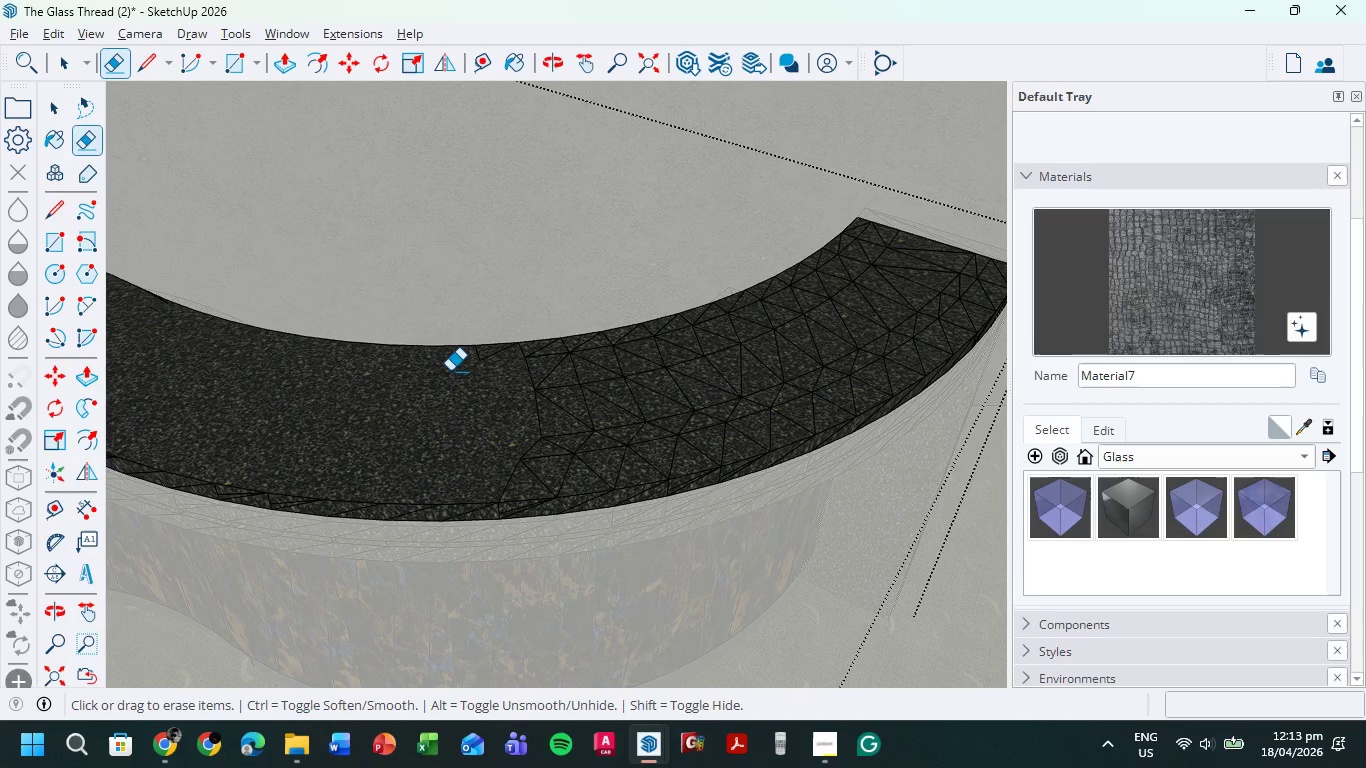 
left_click_drag(start_coordinate=[454, 364], to_coordinate=[709, 316])
 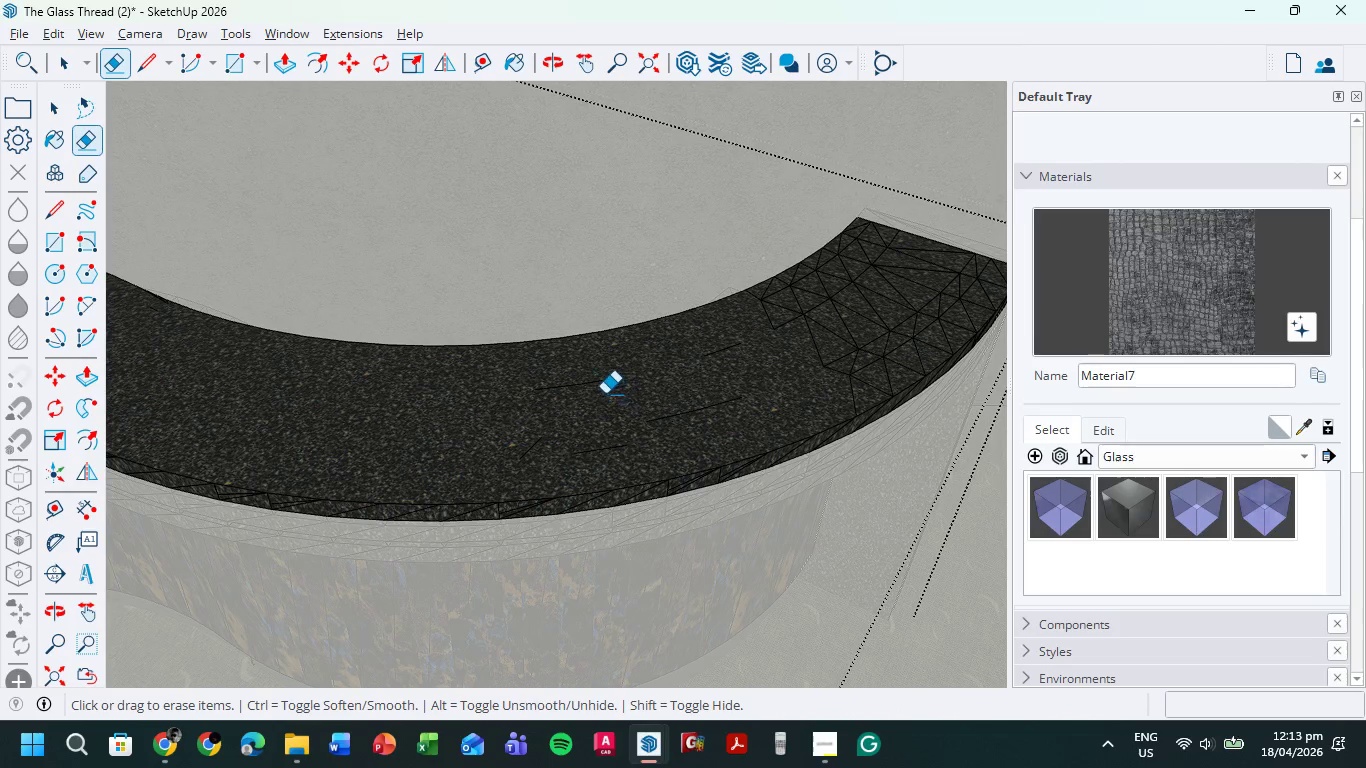 
left_click_drag(start_coordinate=[594, 384], to_coordinate=[546, 389])
 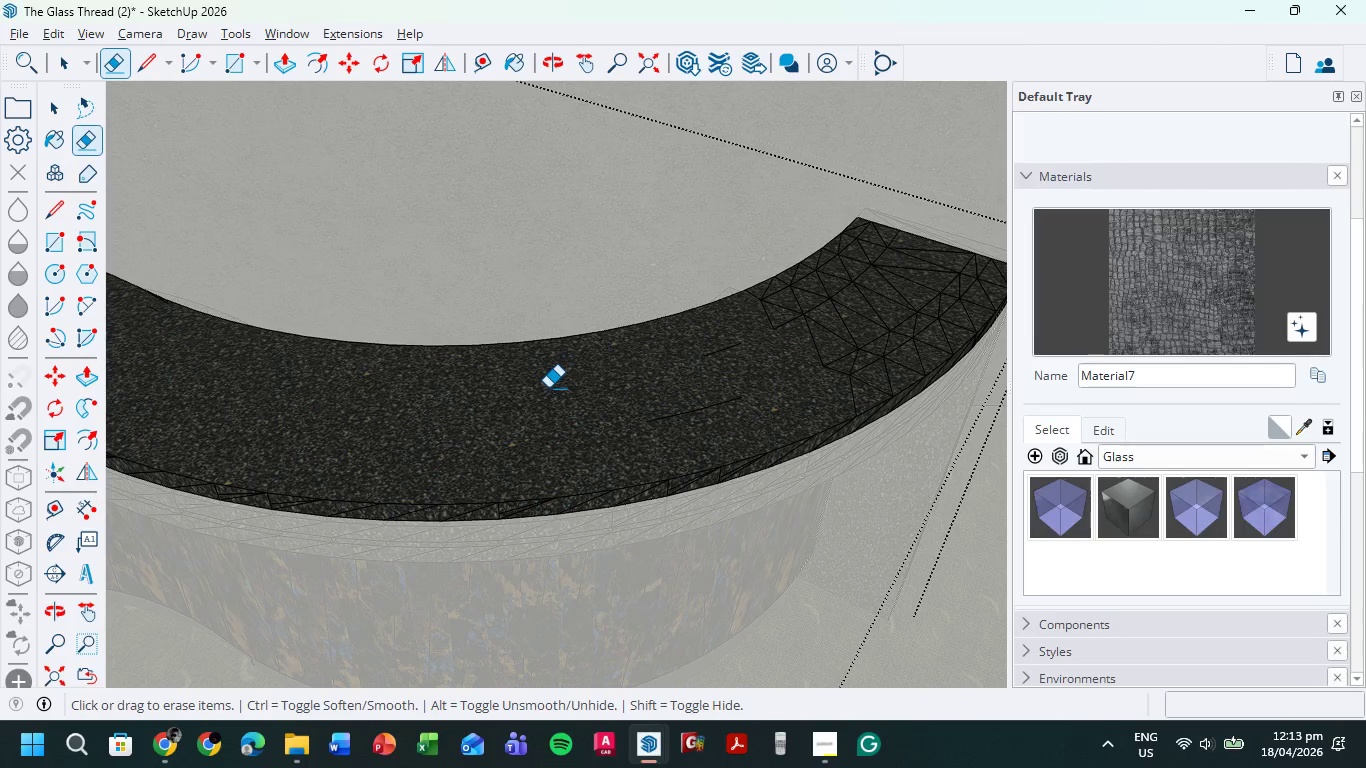 
left_click_drag(start_coordinate=[588, 371], to_coordinate=[707, 389])
 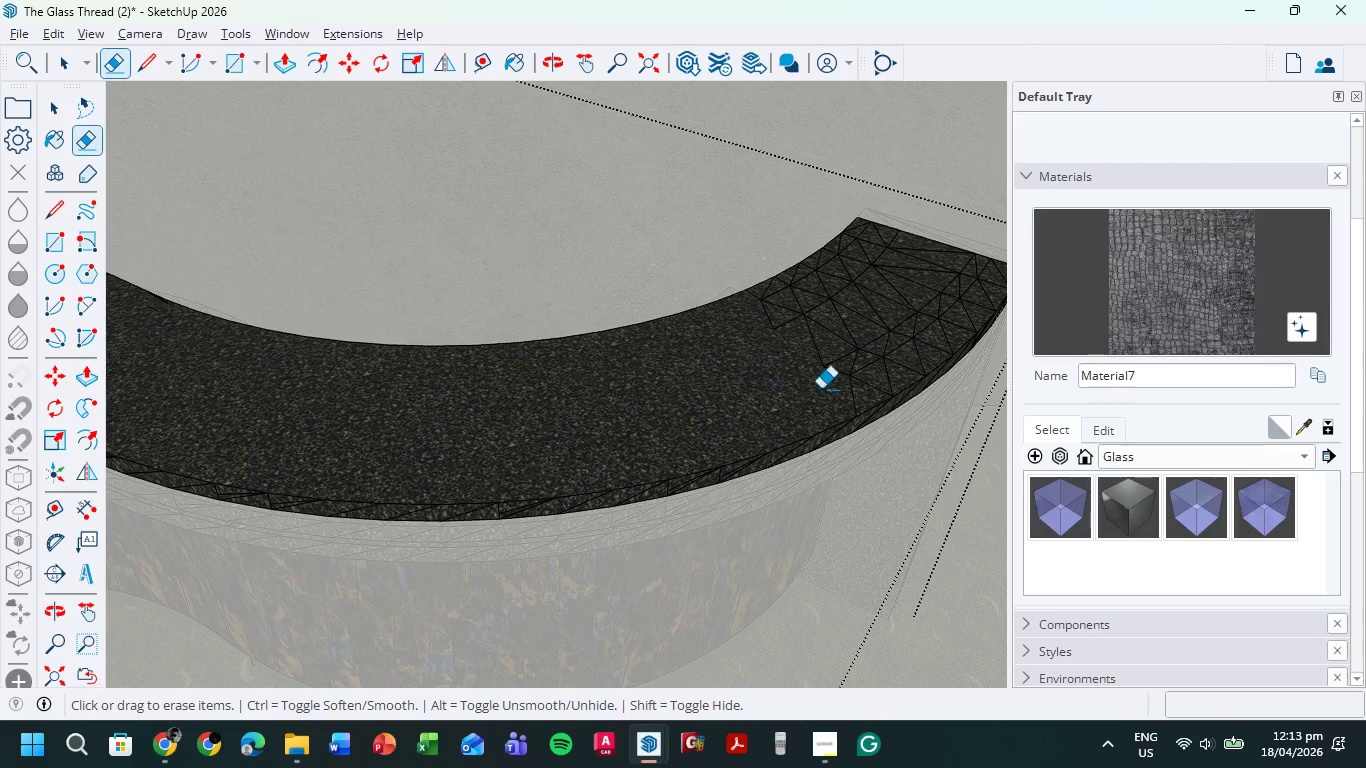 
scroll: coordinate [879, 388], scroll_direction: down, amount: 5.0
 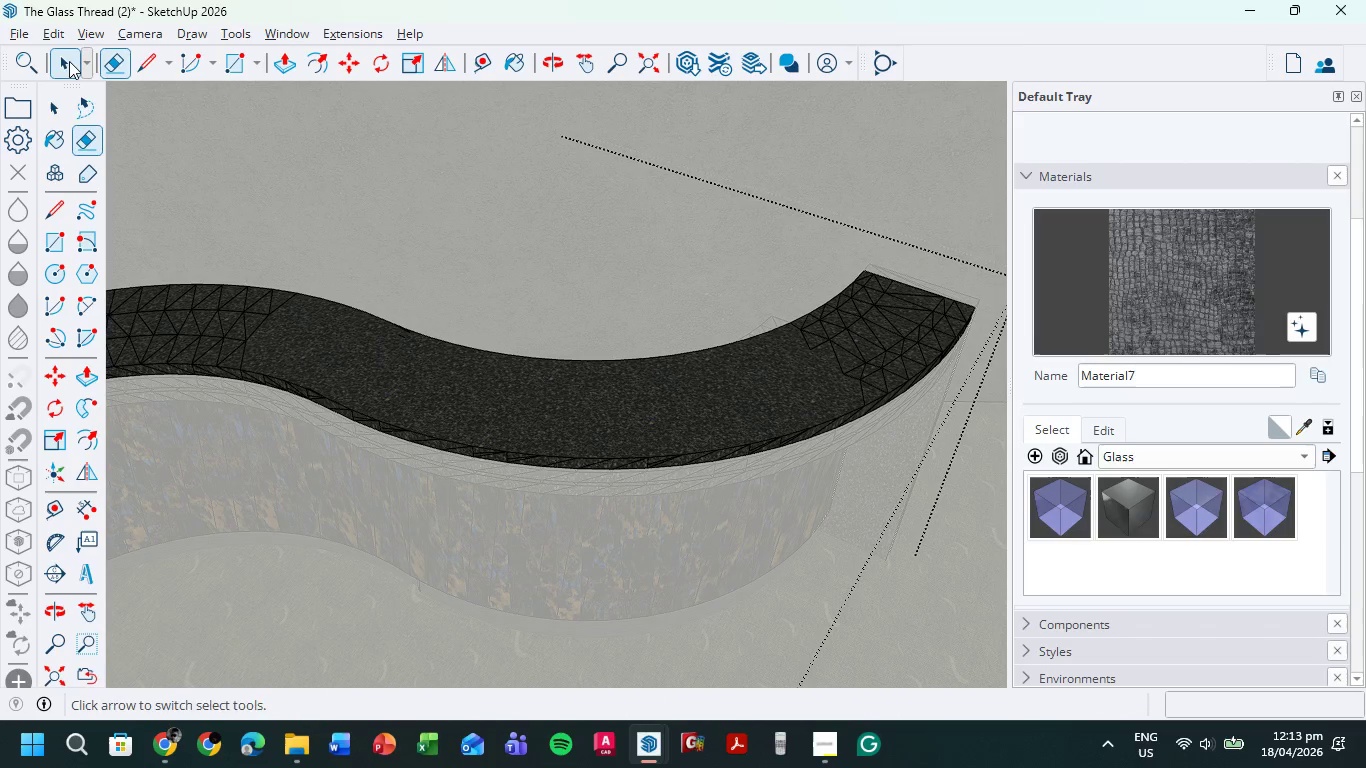 
double_click([484, 207])
 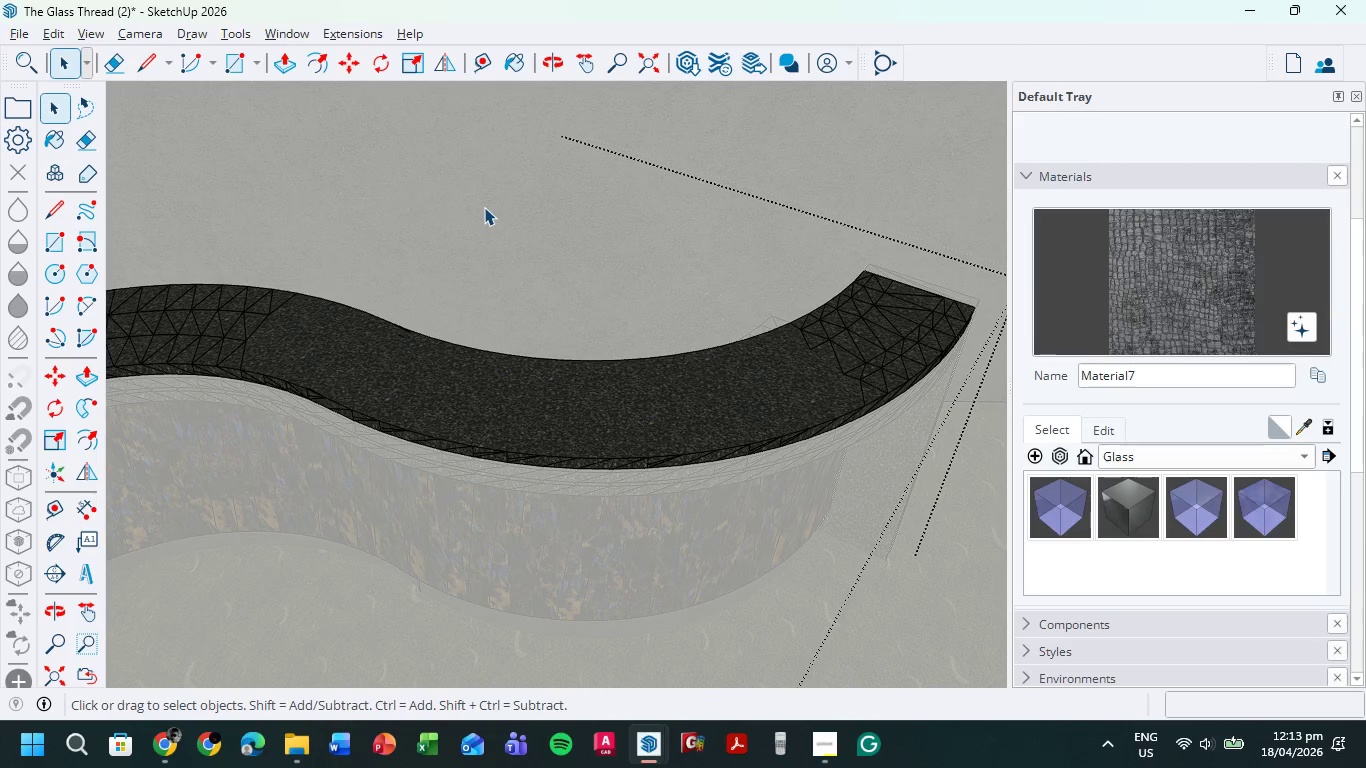 
triple_click([484, 207])
 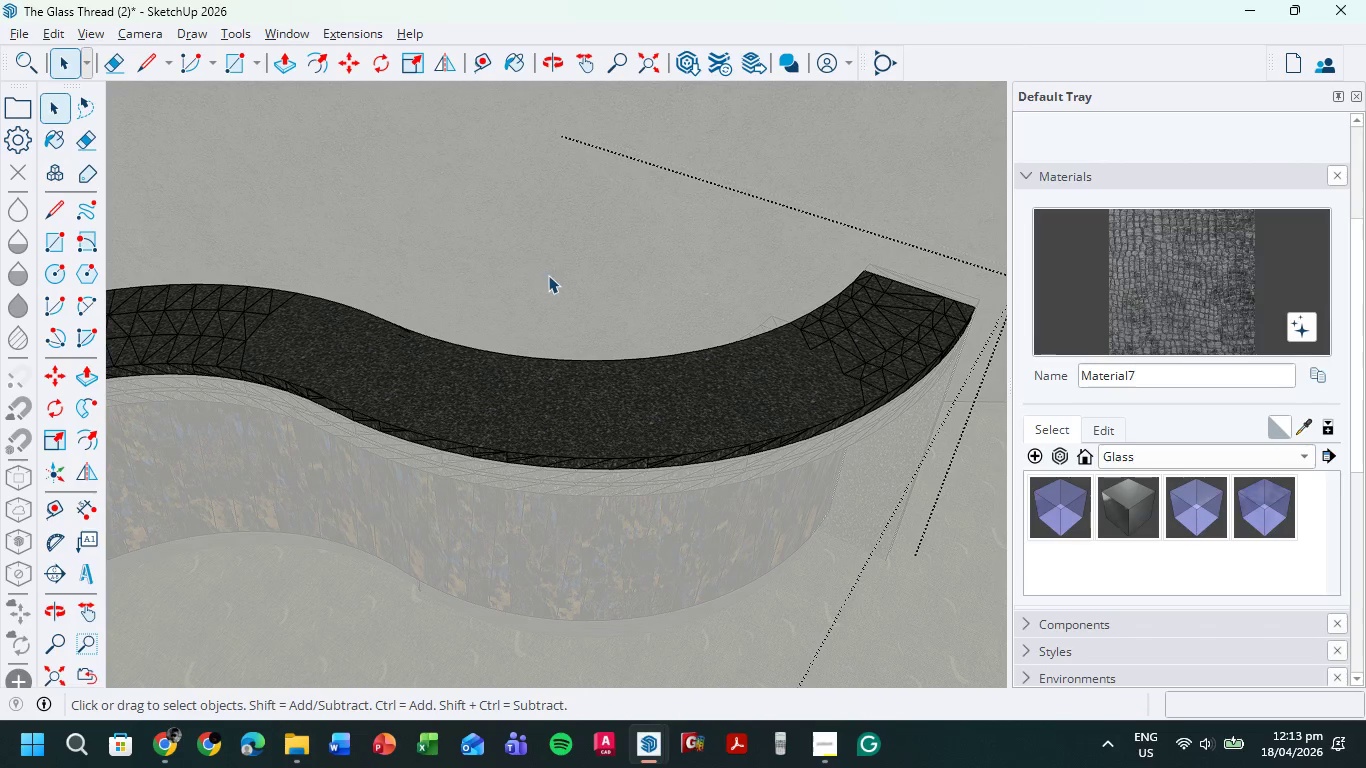 
double_click([548, 275])
 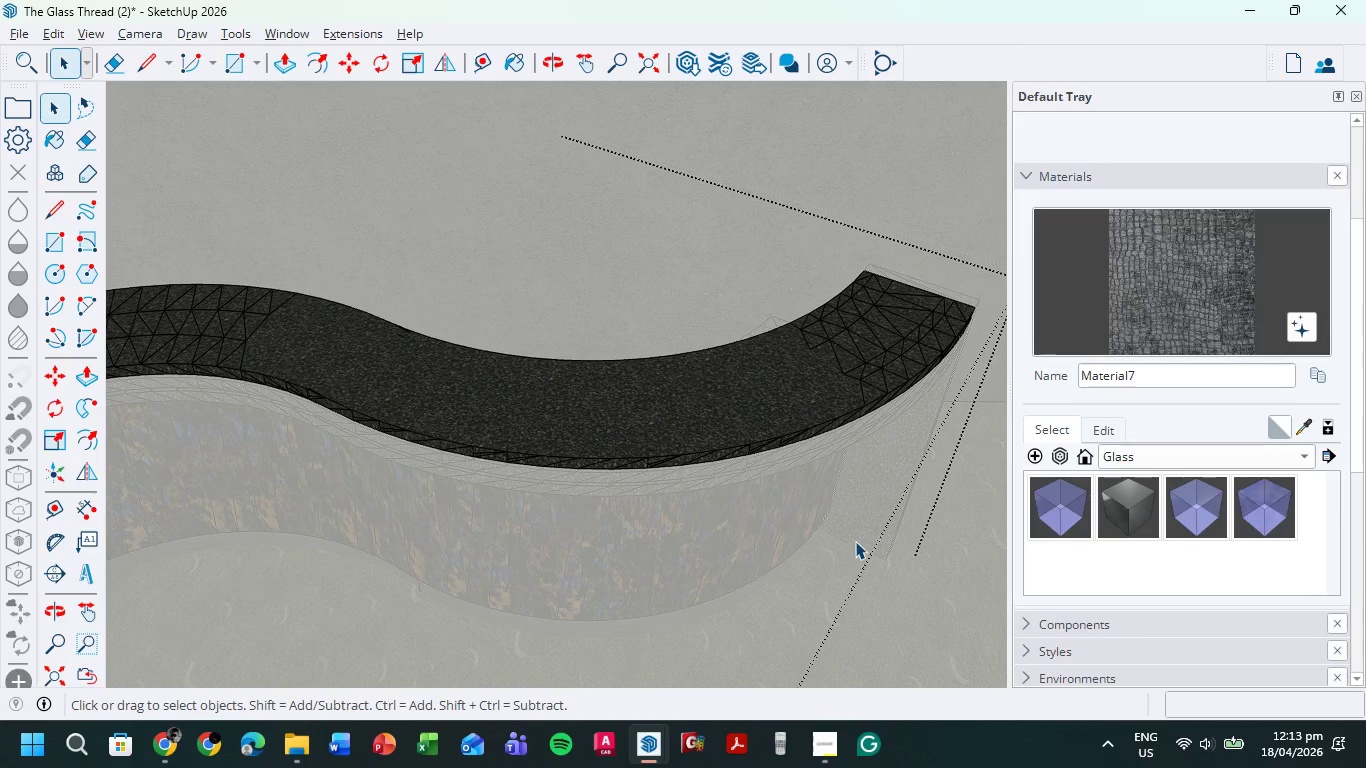 
double_click([855, 541])
 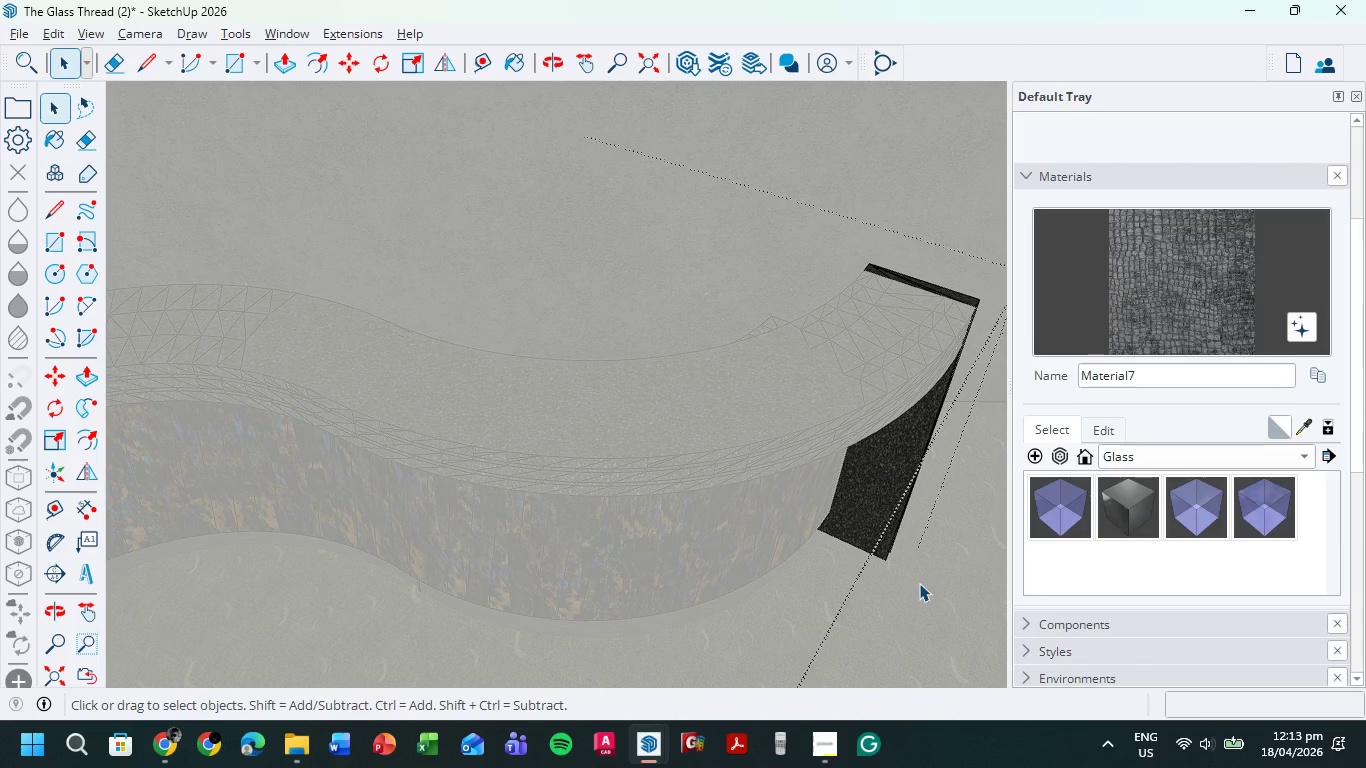 
double_click([919, 583])
 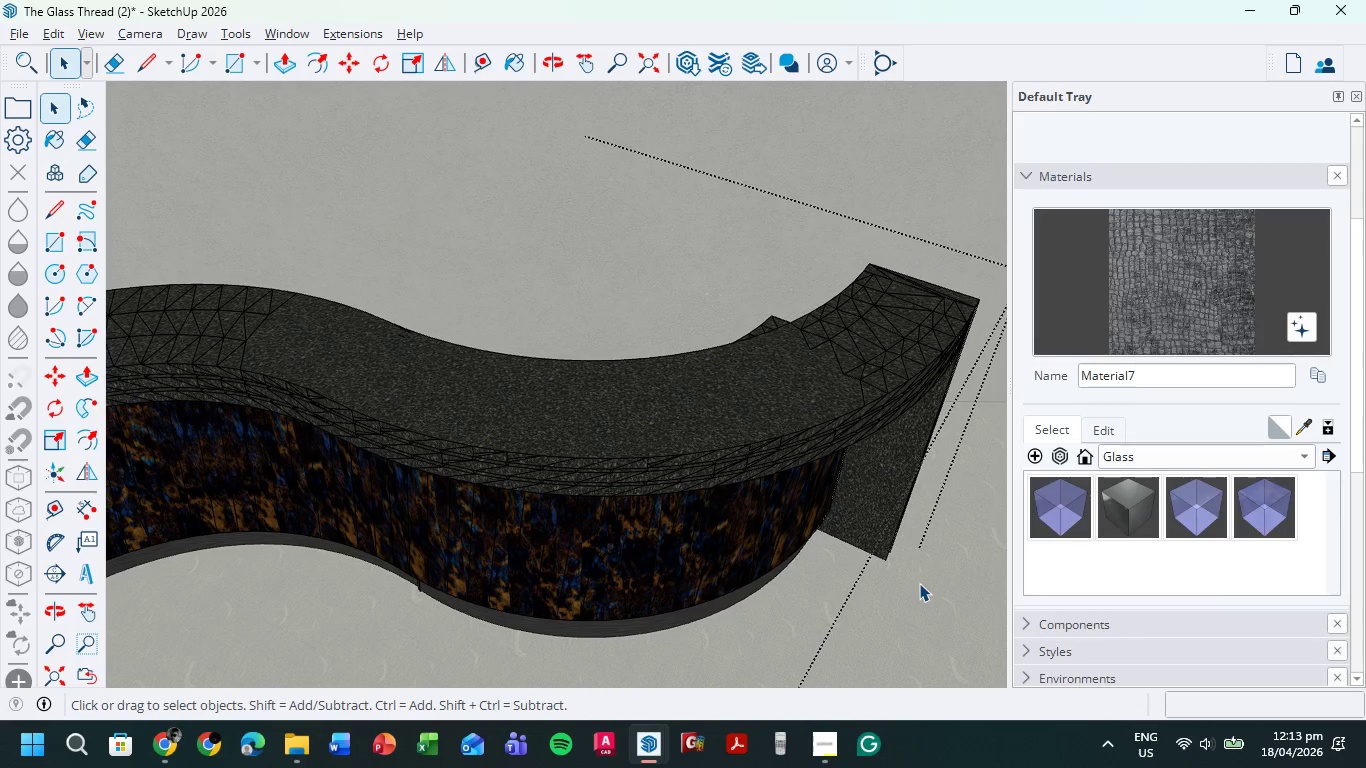 
triple_click([919, 583])
 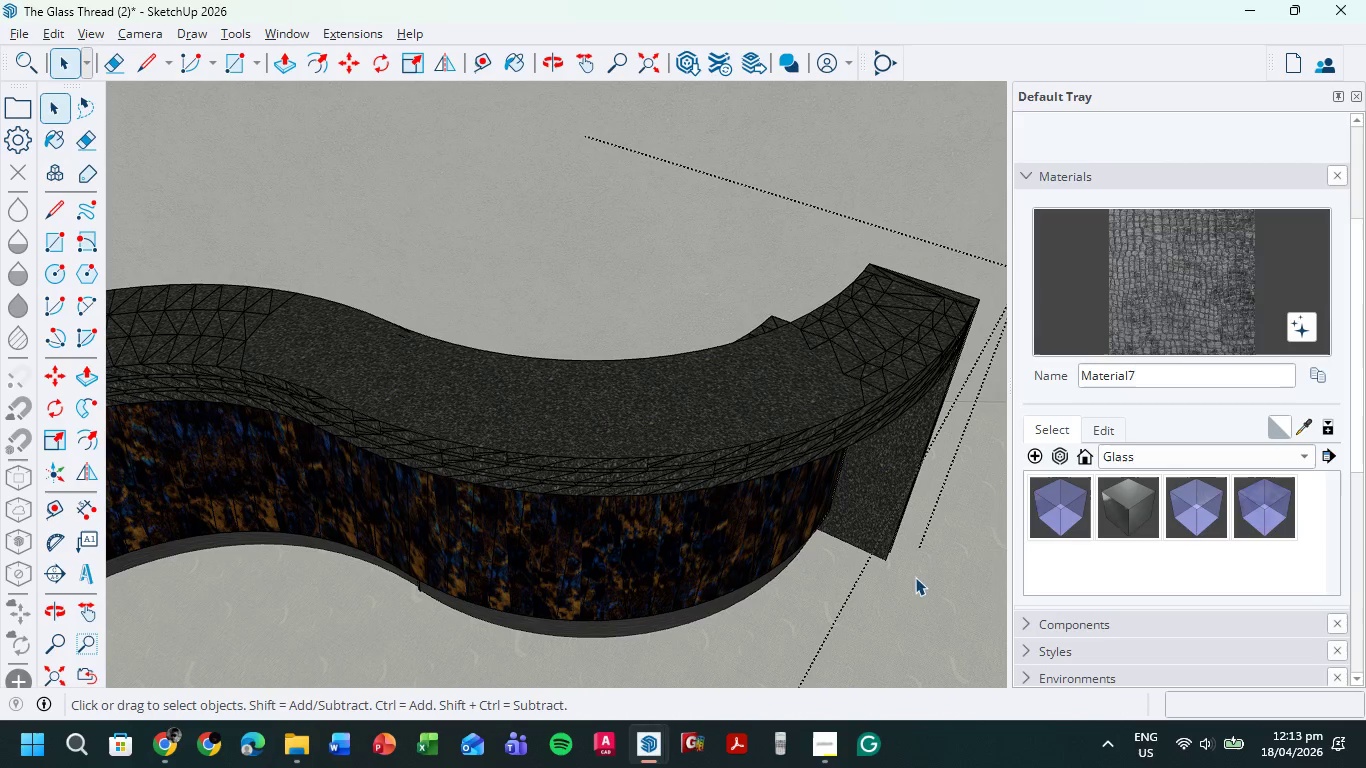 
triple_click([920, 583])
 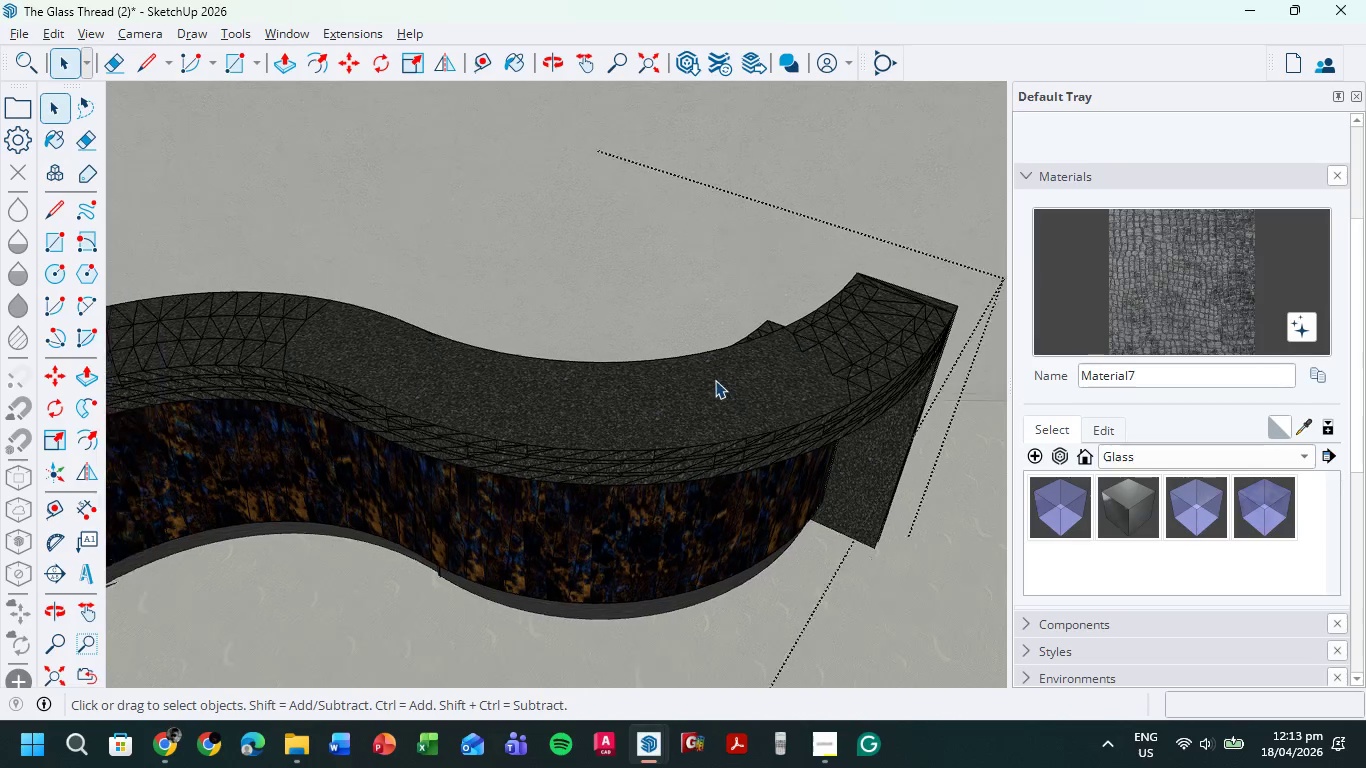 
left_click([831, 520])
 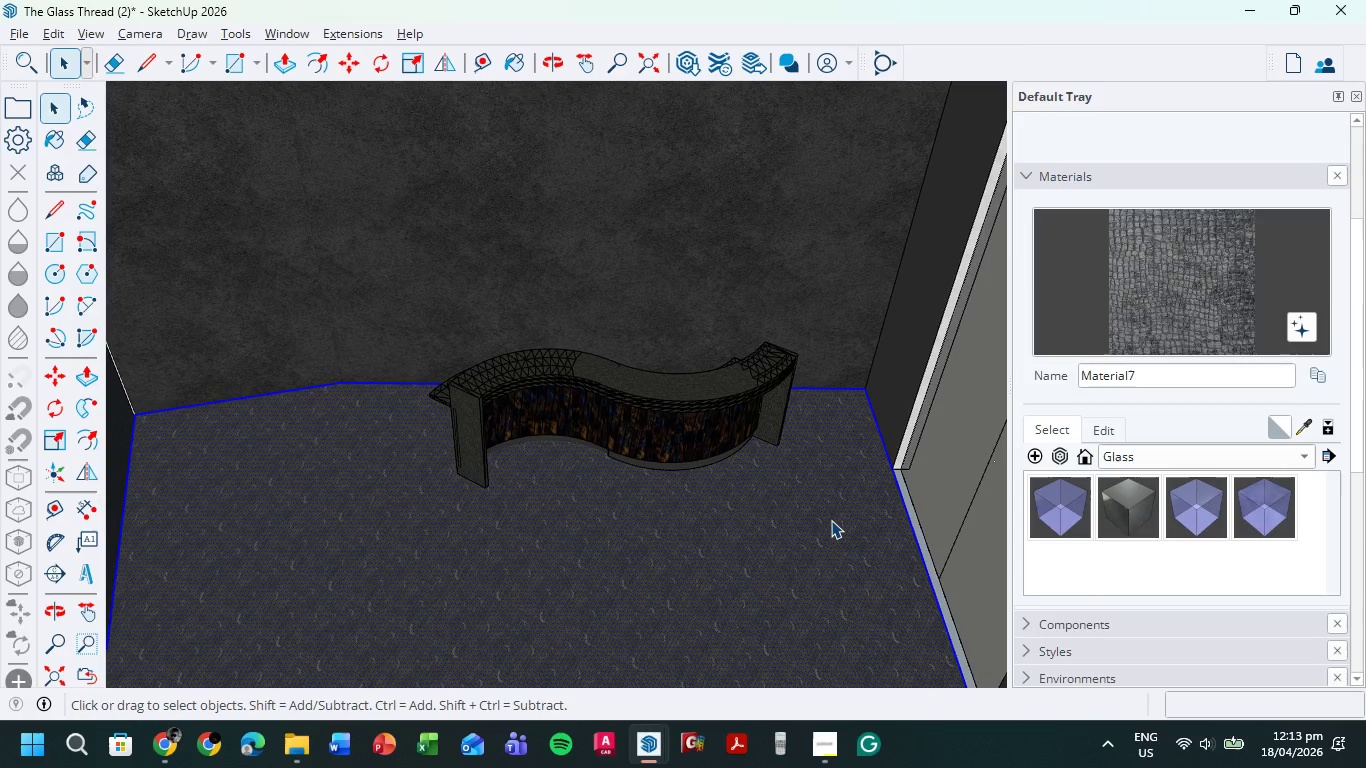 
scroll: coordinate [714, 379], scroll_direction: down, amount: 13.0
 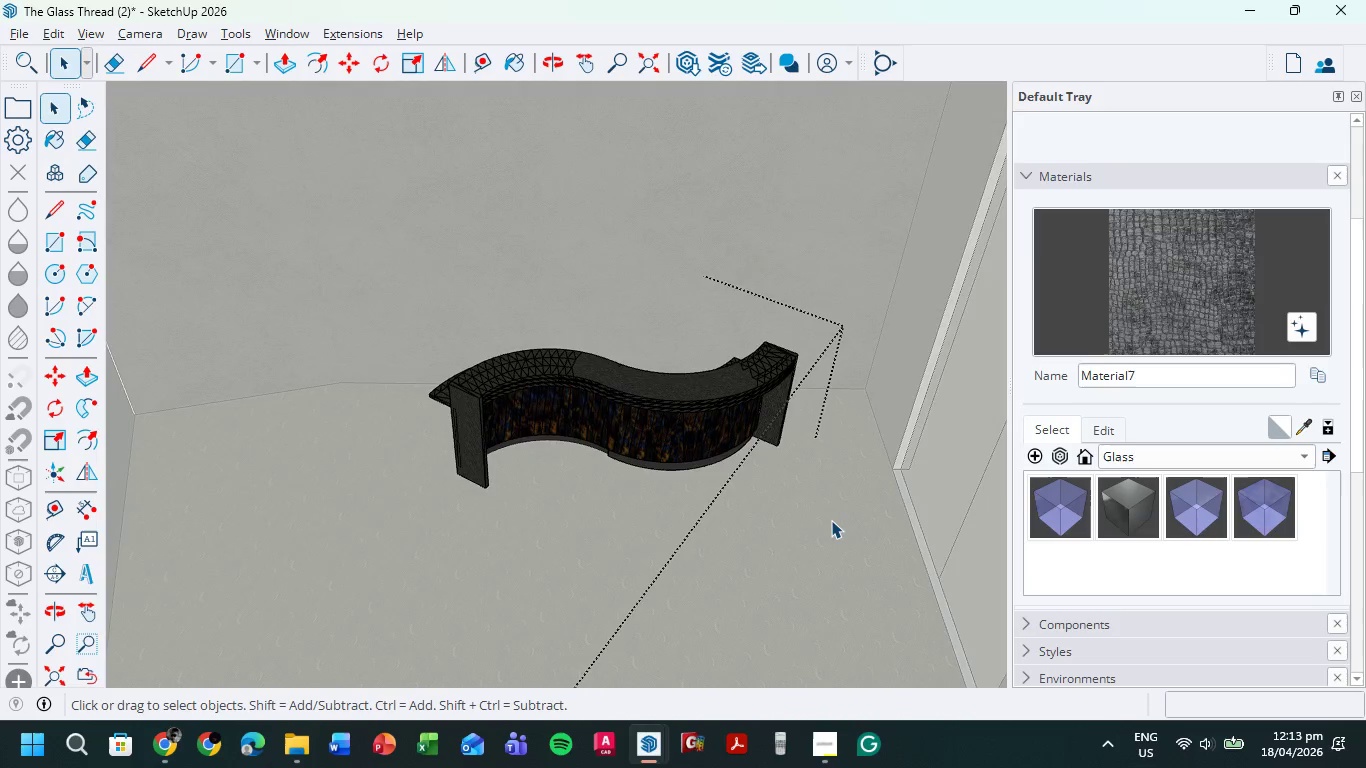 
double_click([831, 520])
 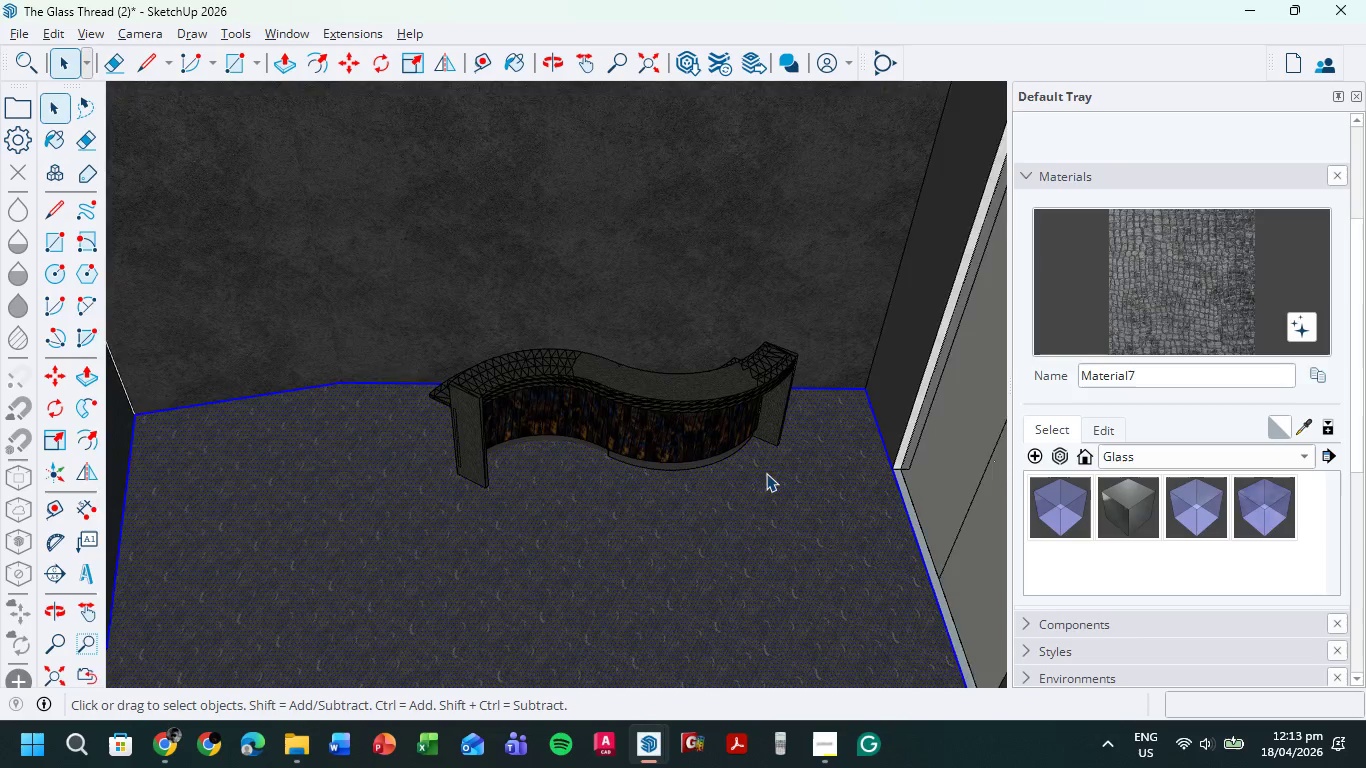 